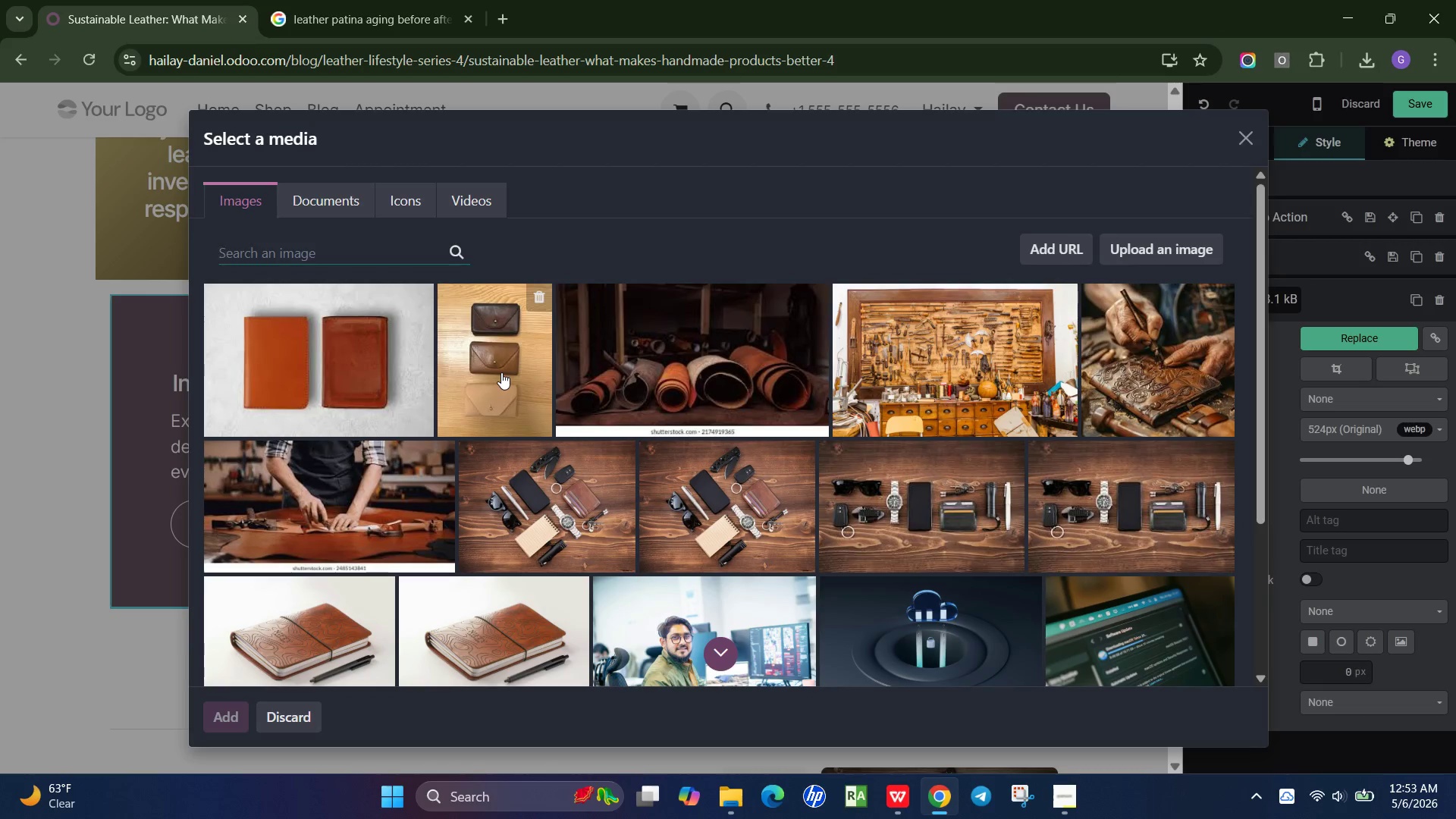 
wait(13.75)
 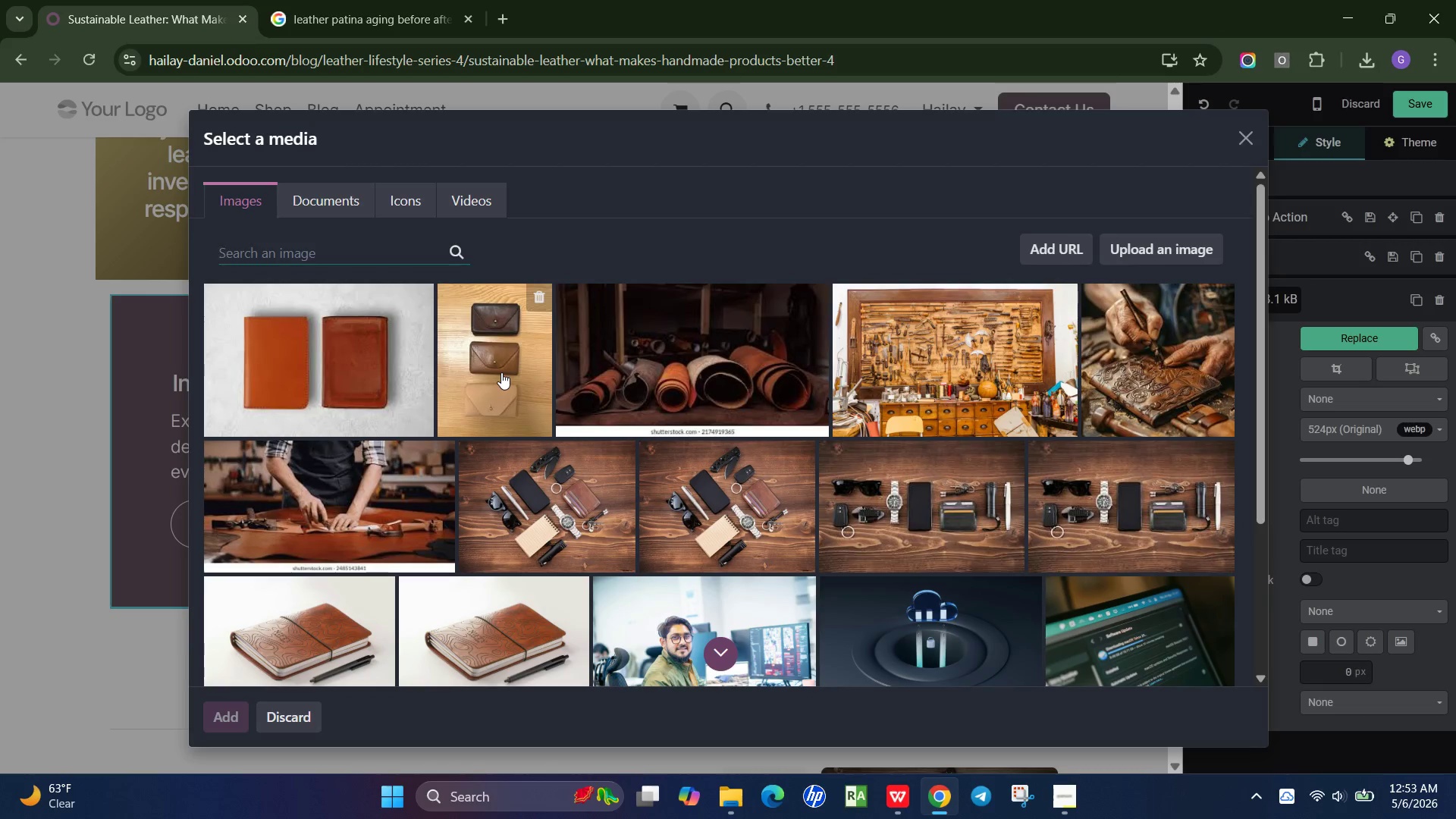 
left_click([516, 372])
 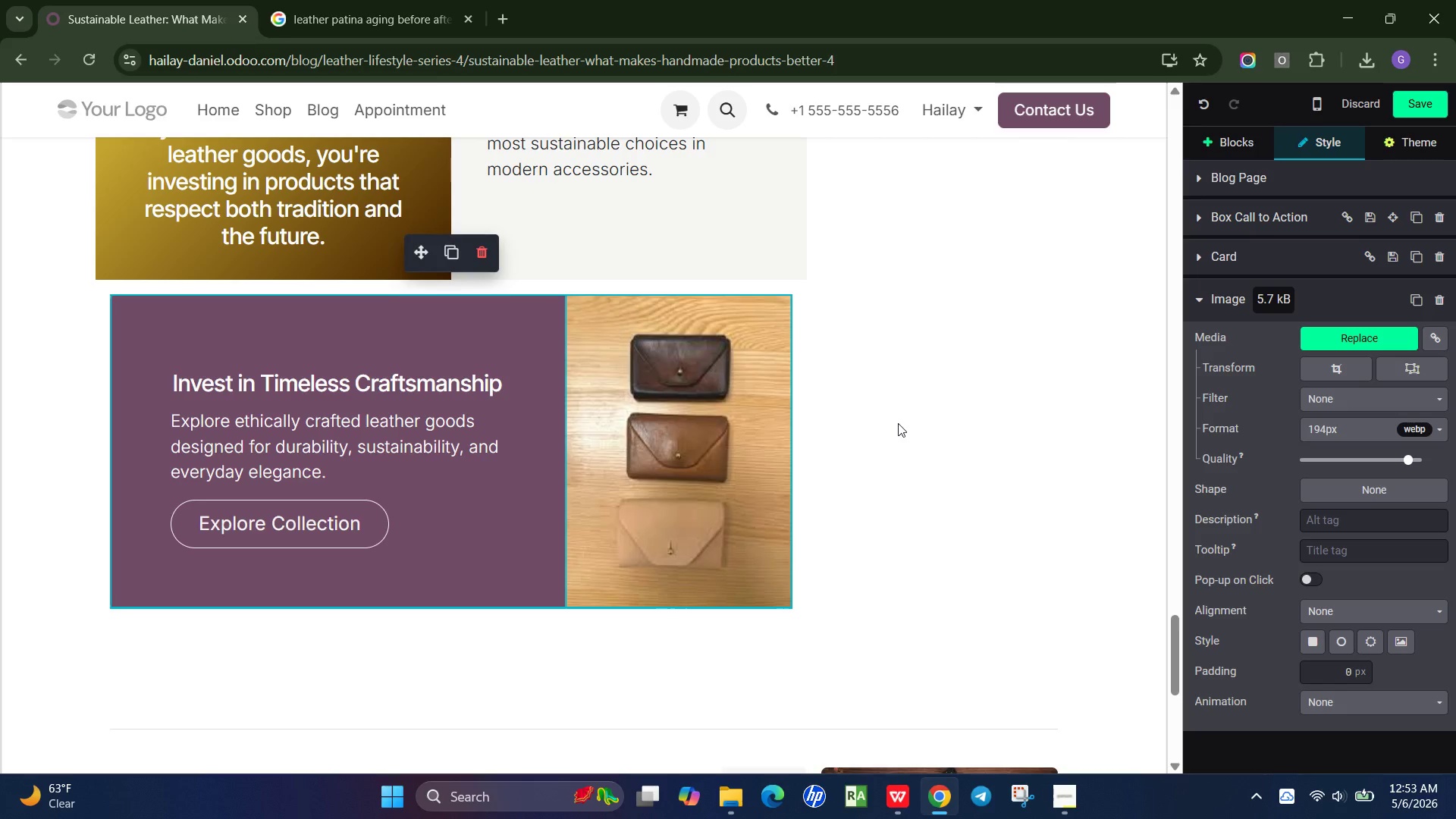 
left_click([931, 423])
 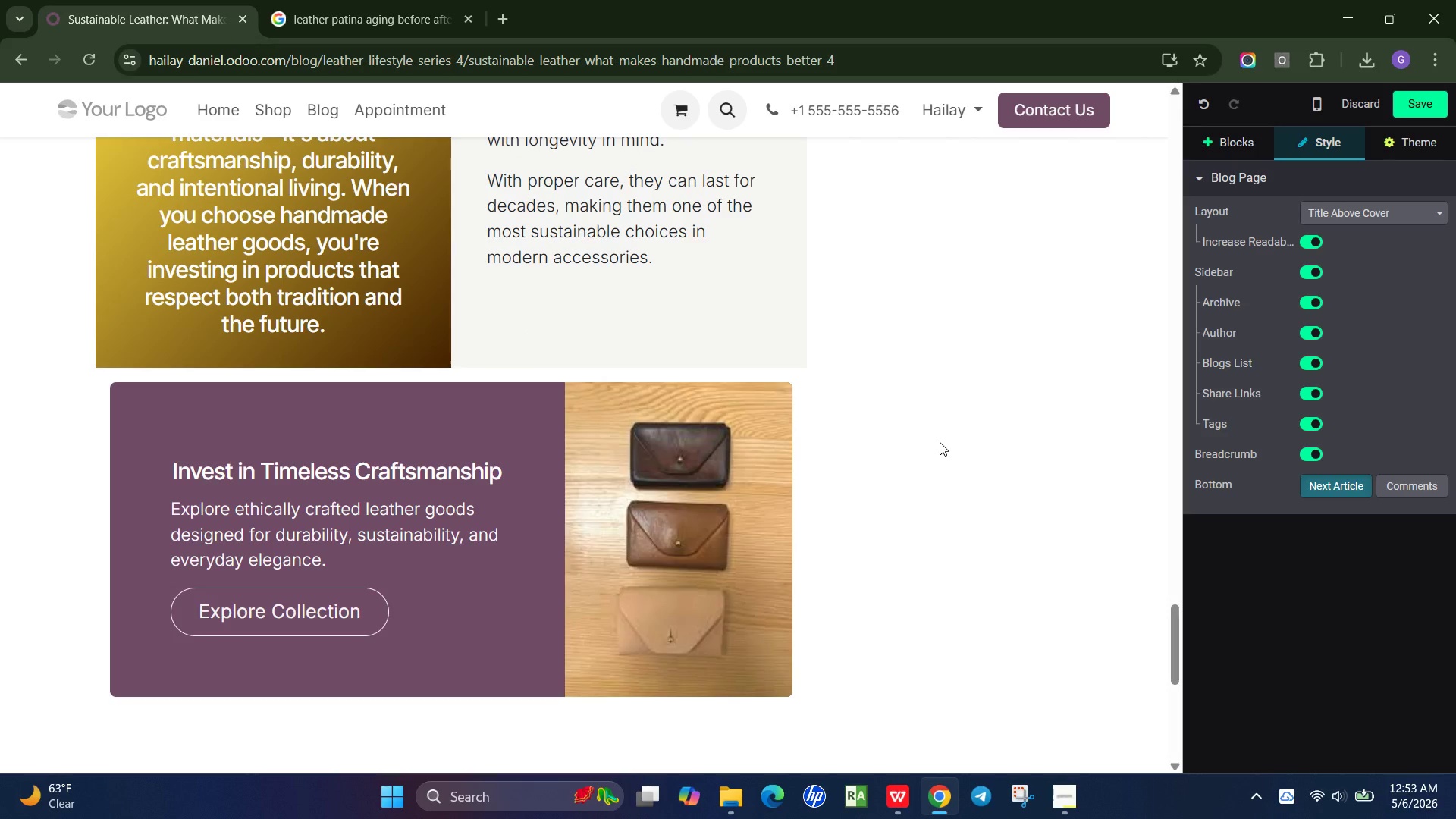 
scroll: coordinate [940, 442], scroll_direction: up, amount: 2.0
 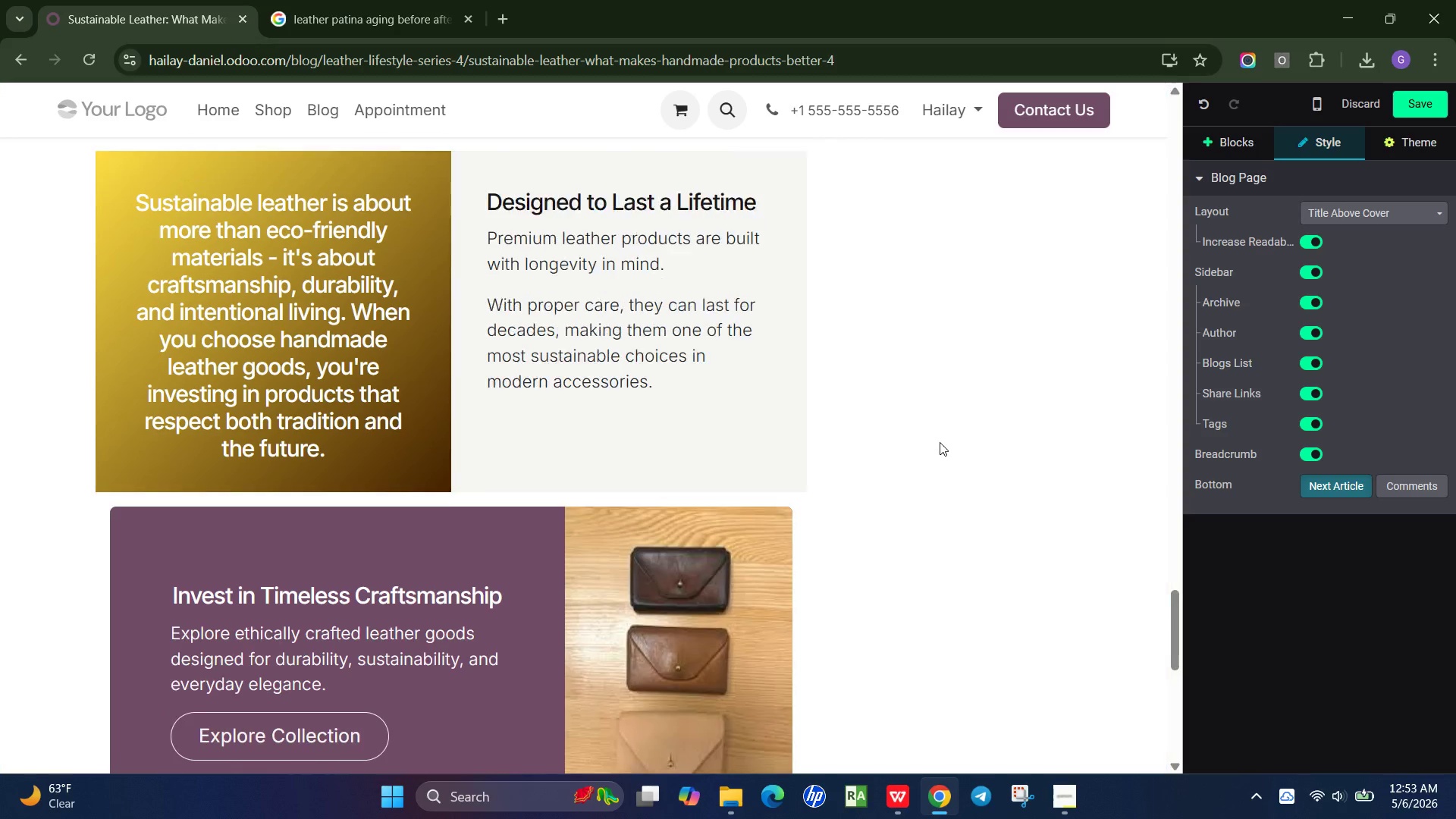 
scroll: coordinate [935, 446], scroll_direction: down, amount: 1.0
 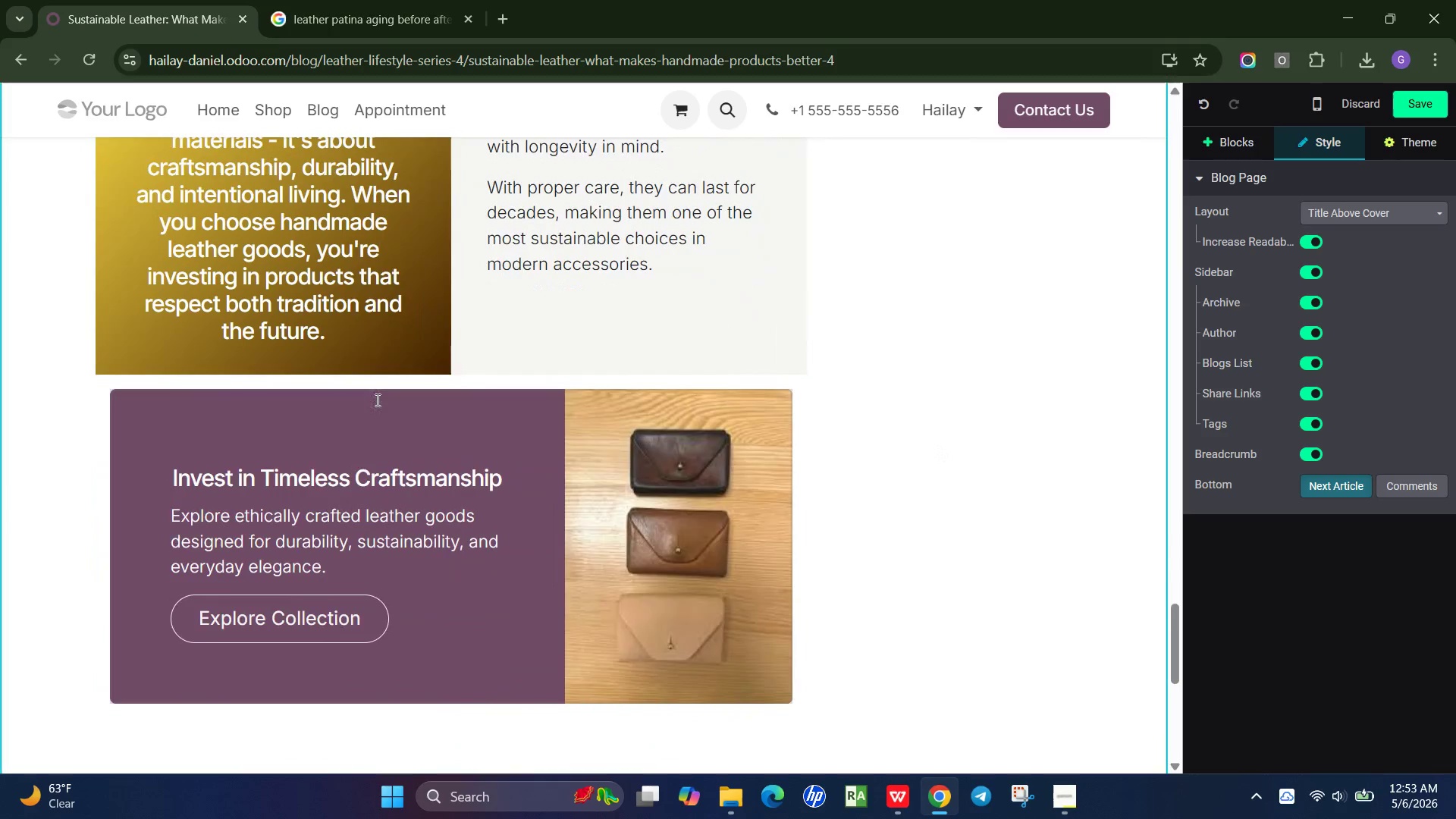 
scroll: coordinate [380, 398], scroll_direction: up, amount: 24.0
 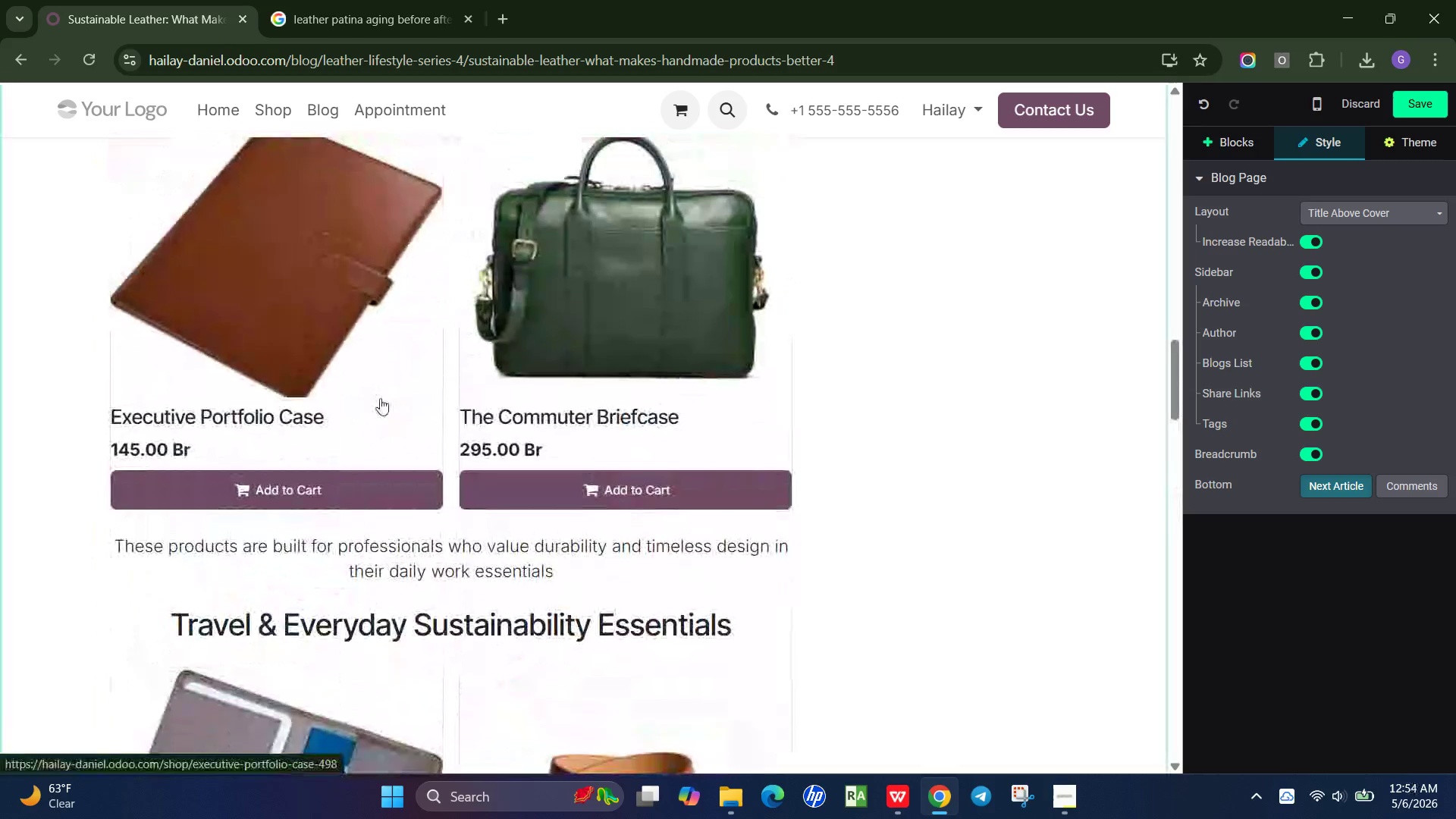 
scroll: coordinate [380, 398], scroll_direction: down, amount: 2.0
 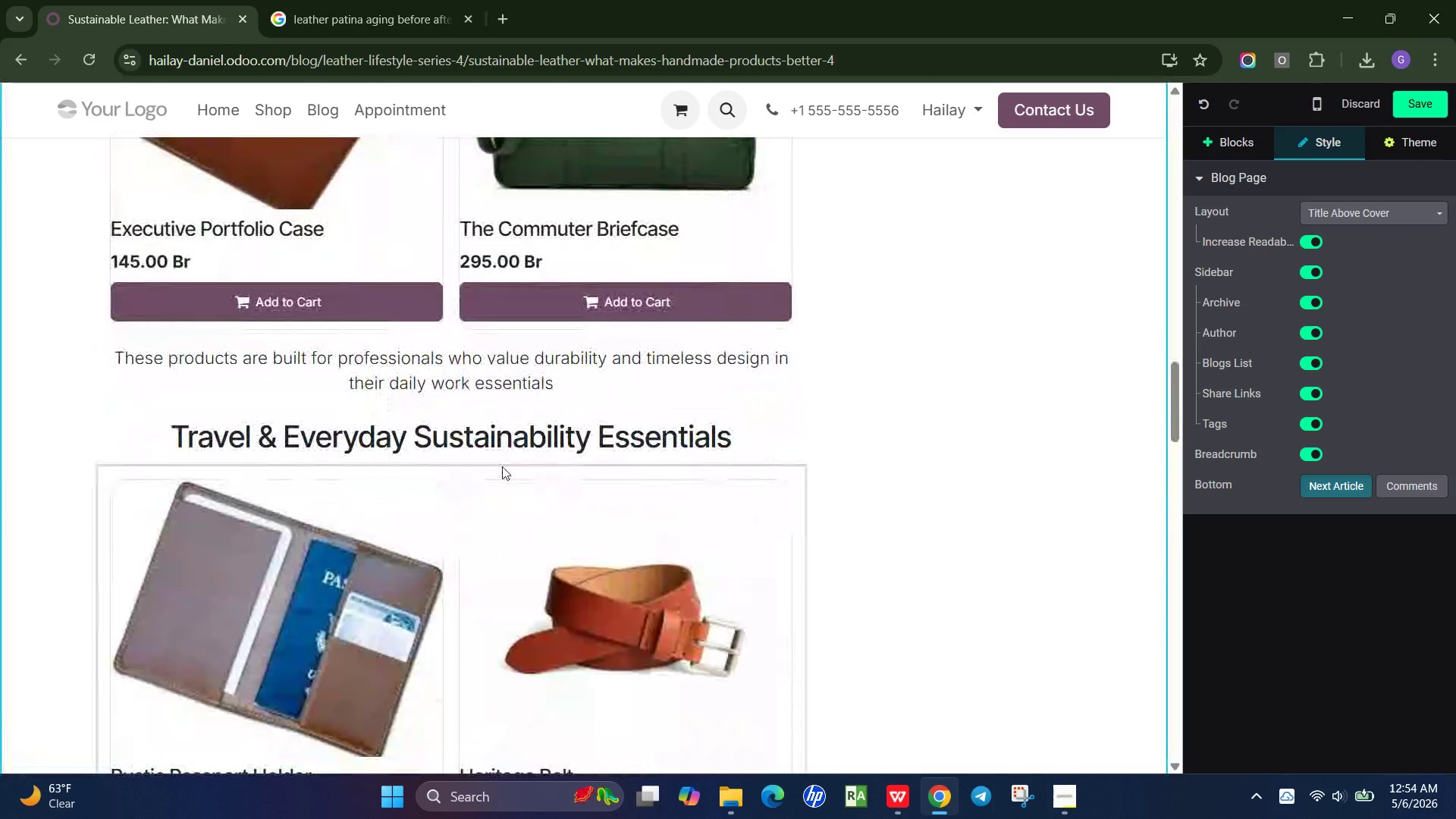 
scroll: coordinate [502, 466], scroll_direction: up, amount: 13.0
 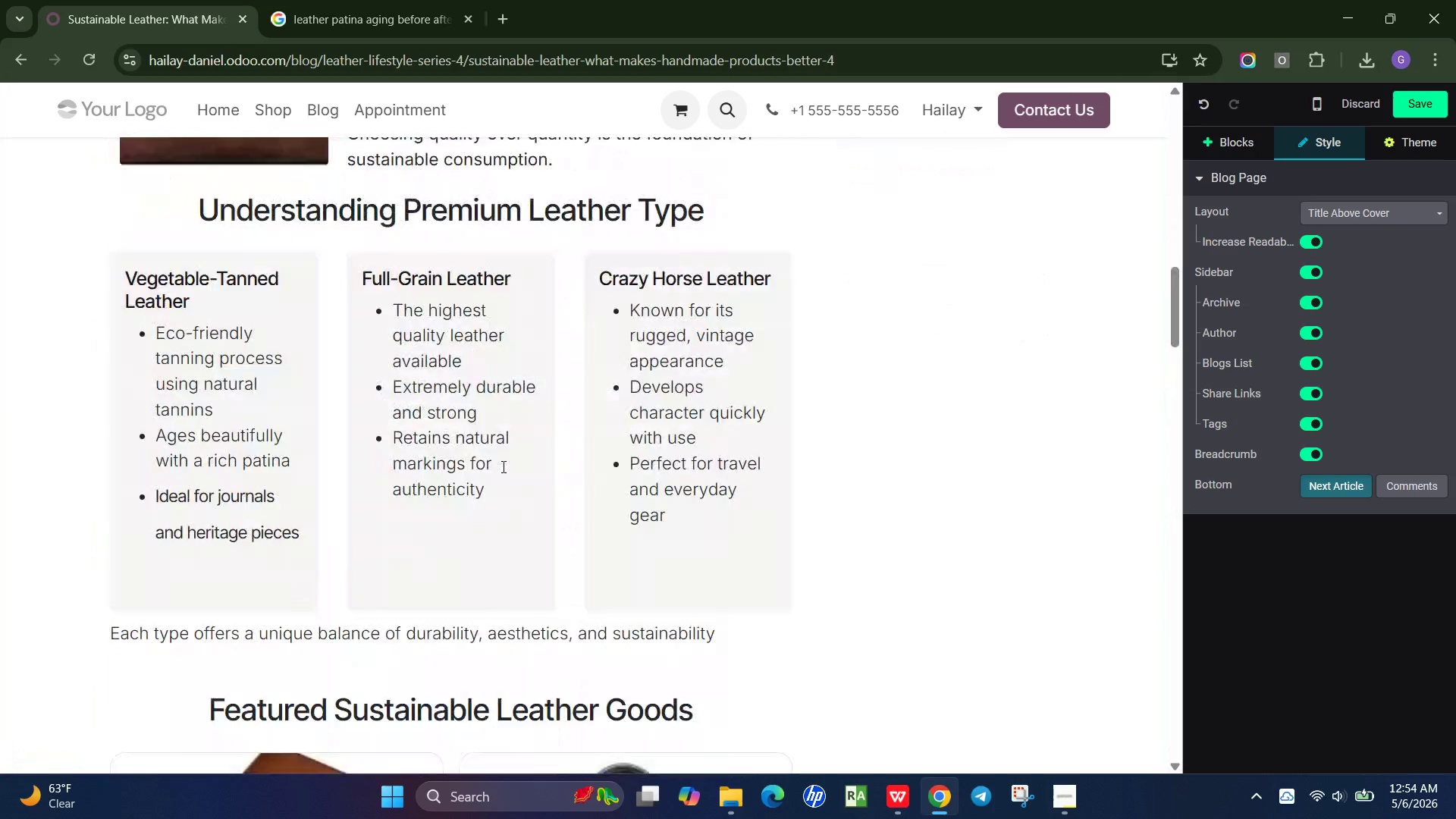 
scroll: coordinate [502, 466], scroll_direction: down, amount: 5.0
 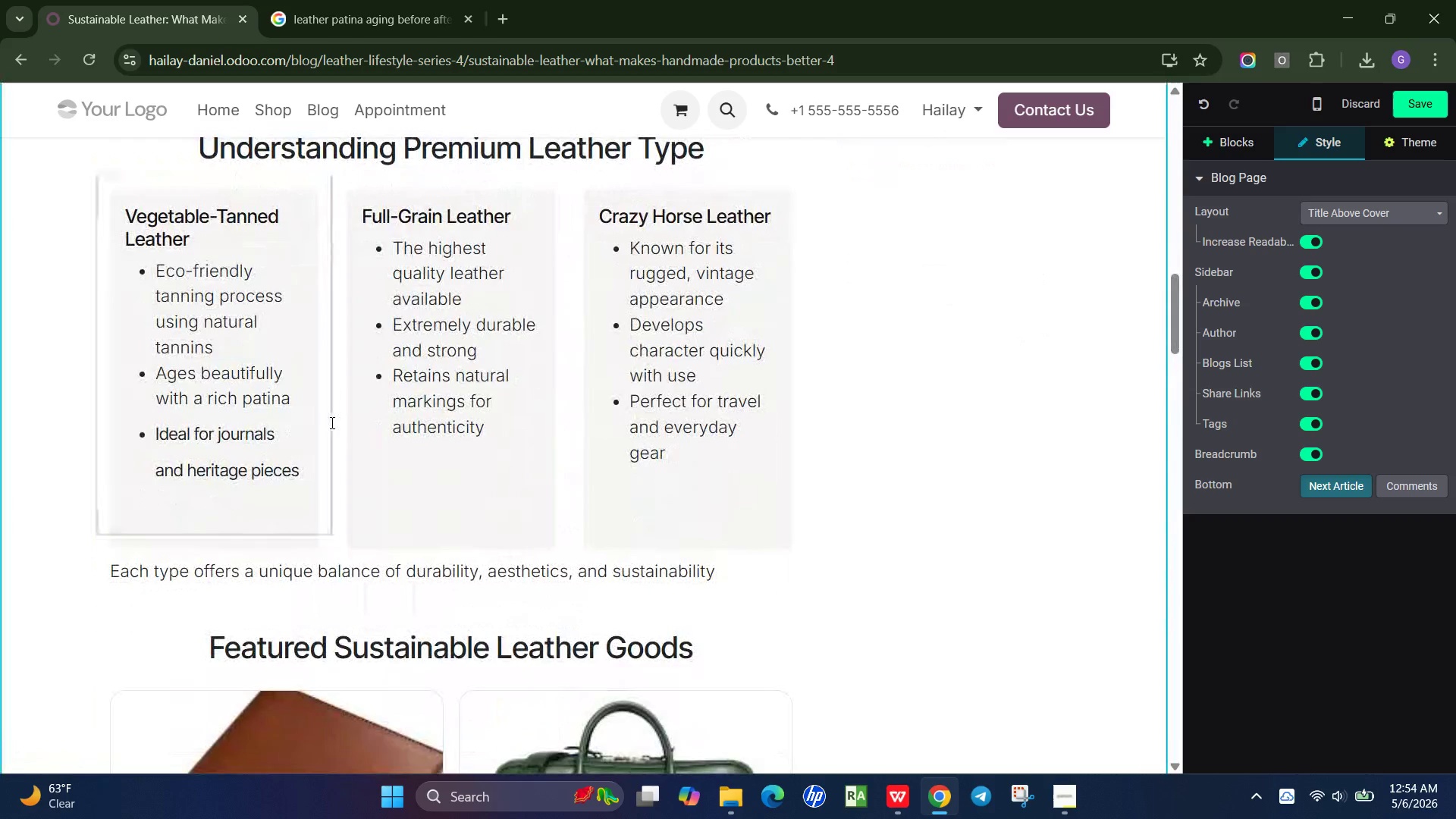 
left_click([331, 422])
 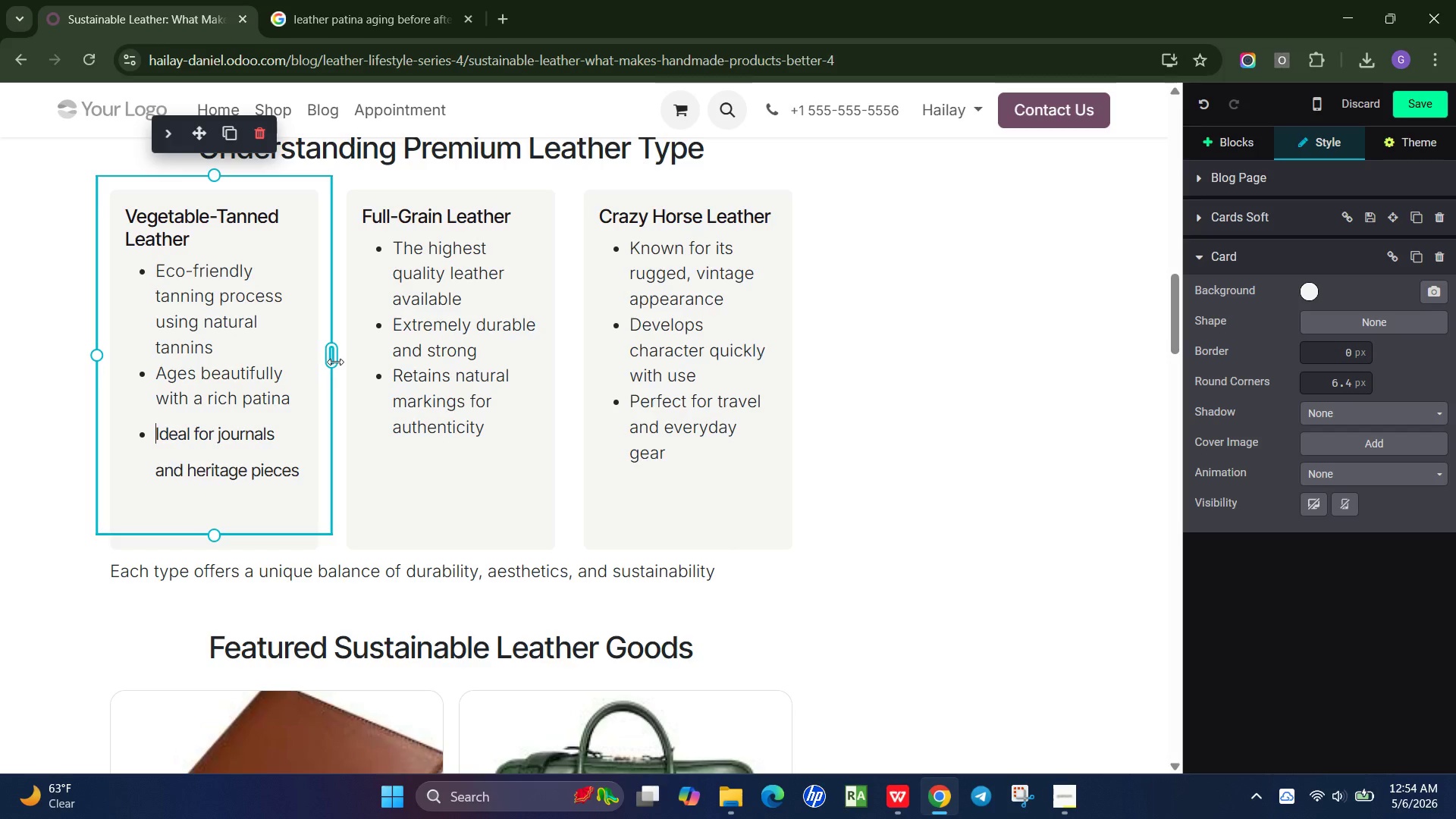 
left_click([296, 369])
 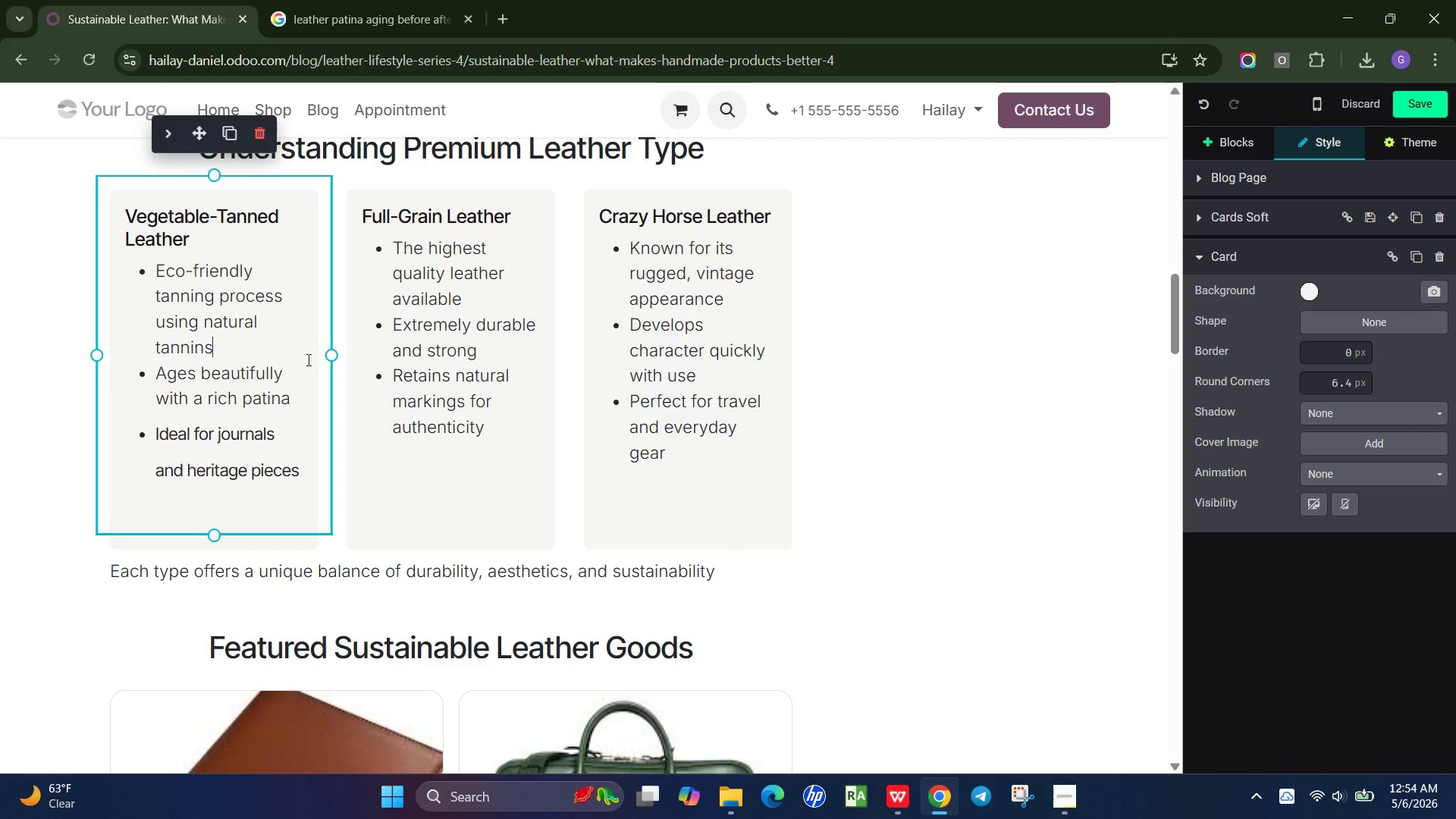 
left_click([307, 359])
 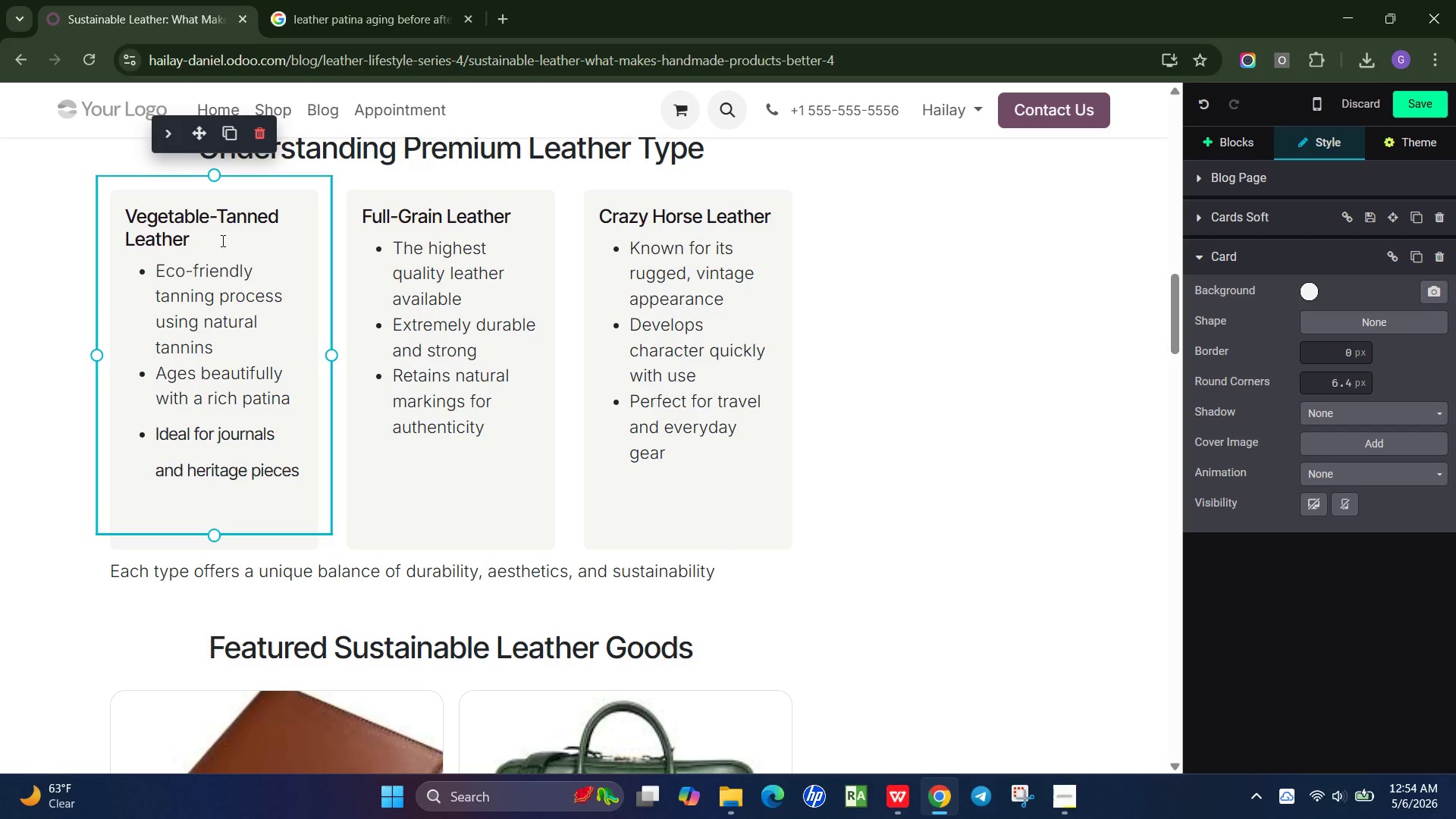 
left_click([215, 237])
 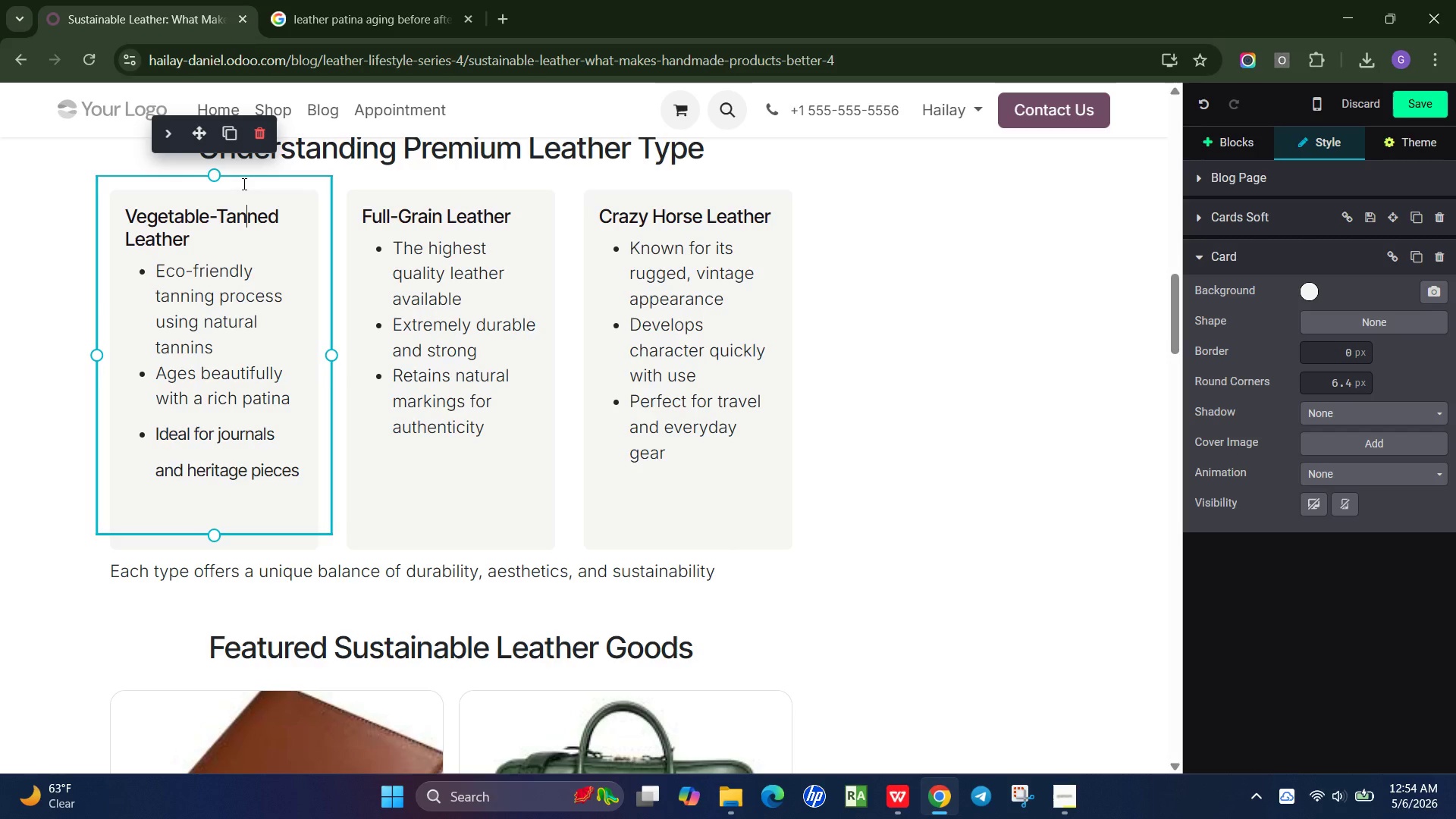 
left_click([243, 184])
 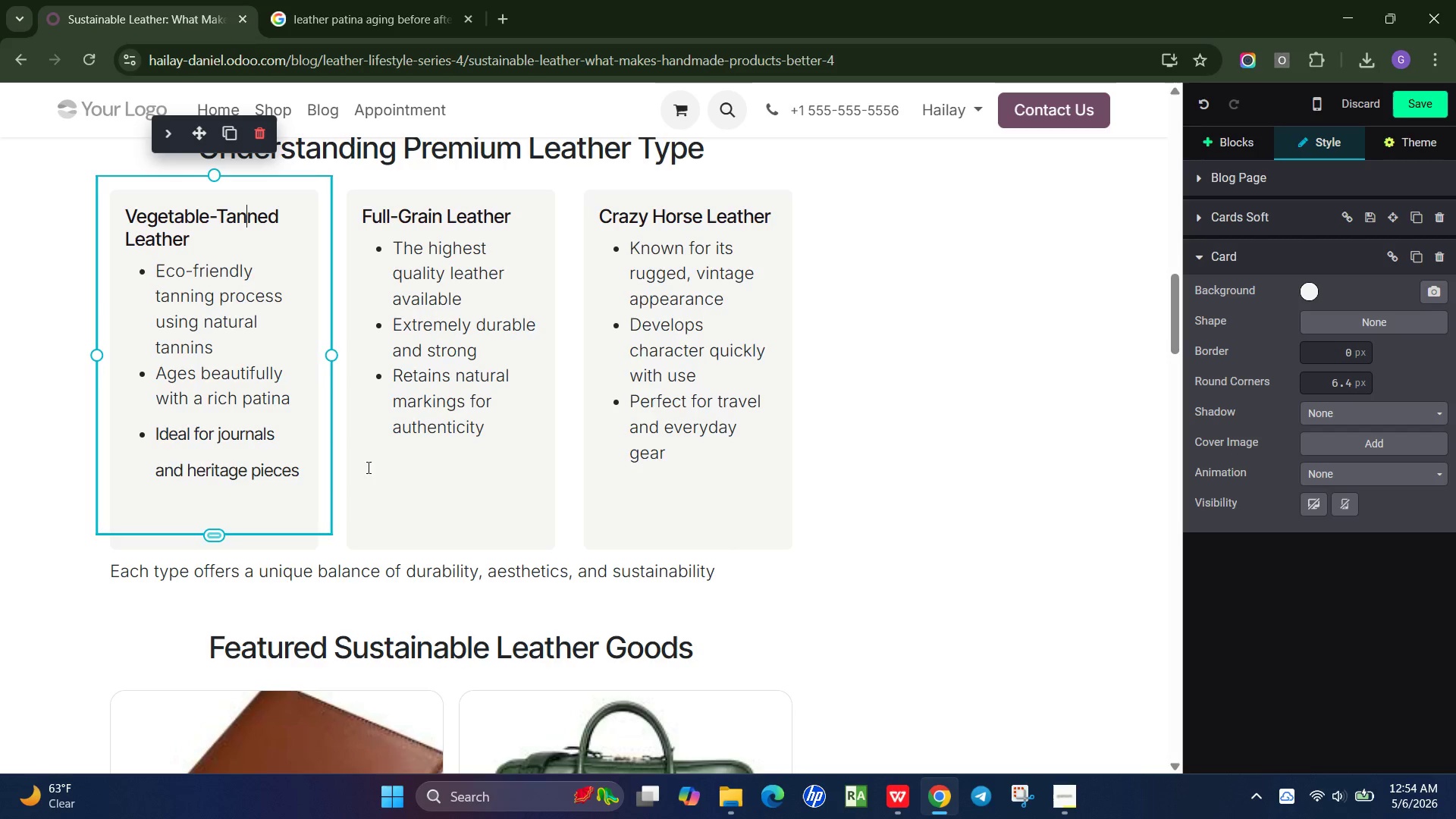 
left_click([467, 483])
 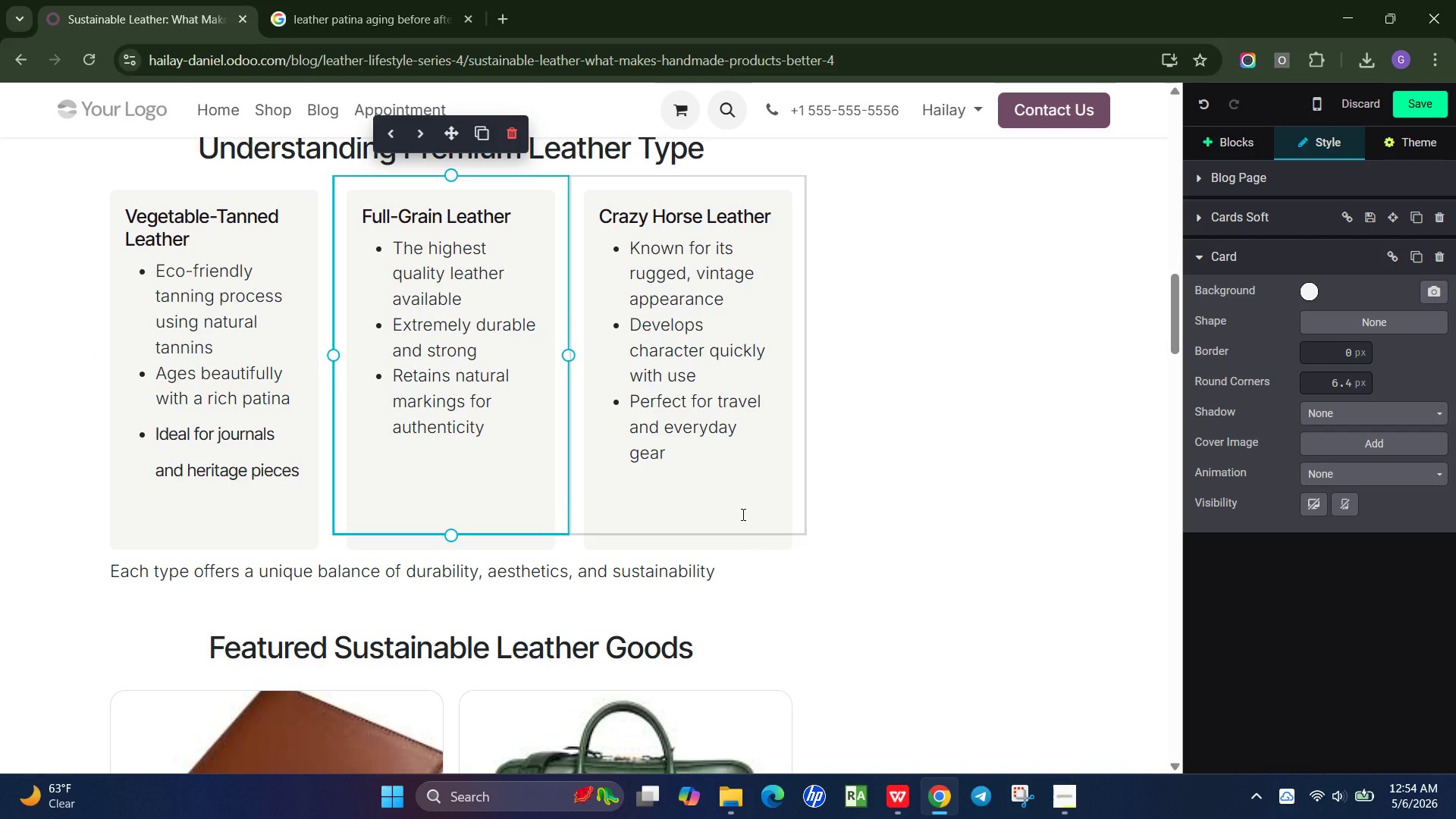 
left_click([742, 514])
 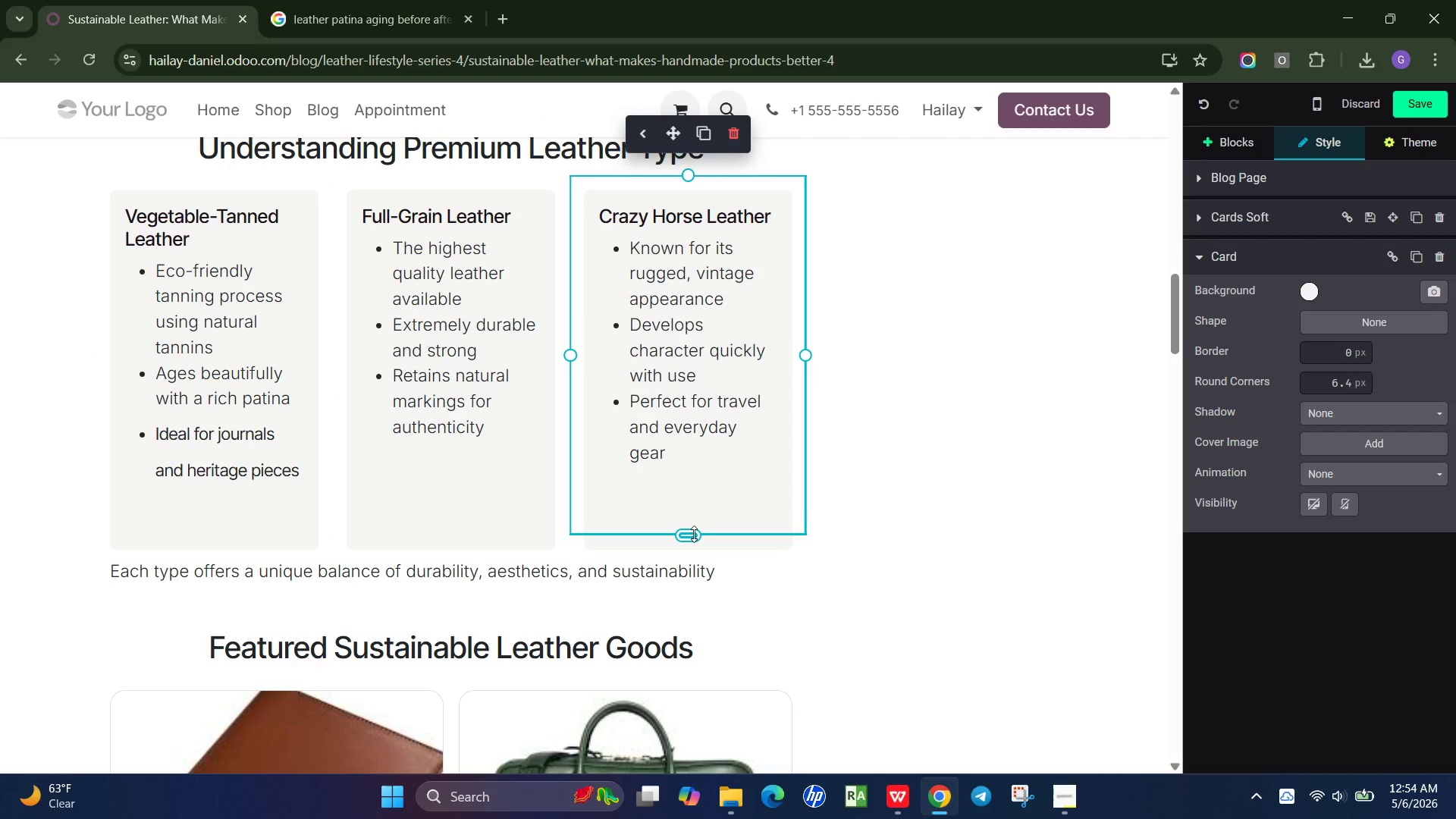 
left_click_drag(start_coordinate=[694, 534], to_coordinate=[698, 495])
 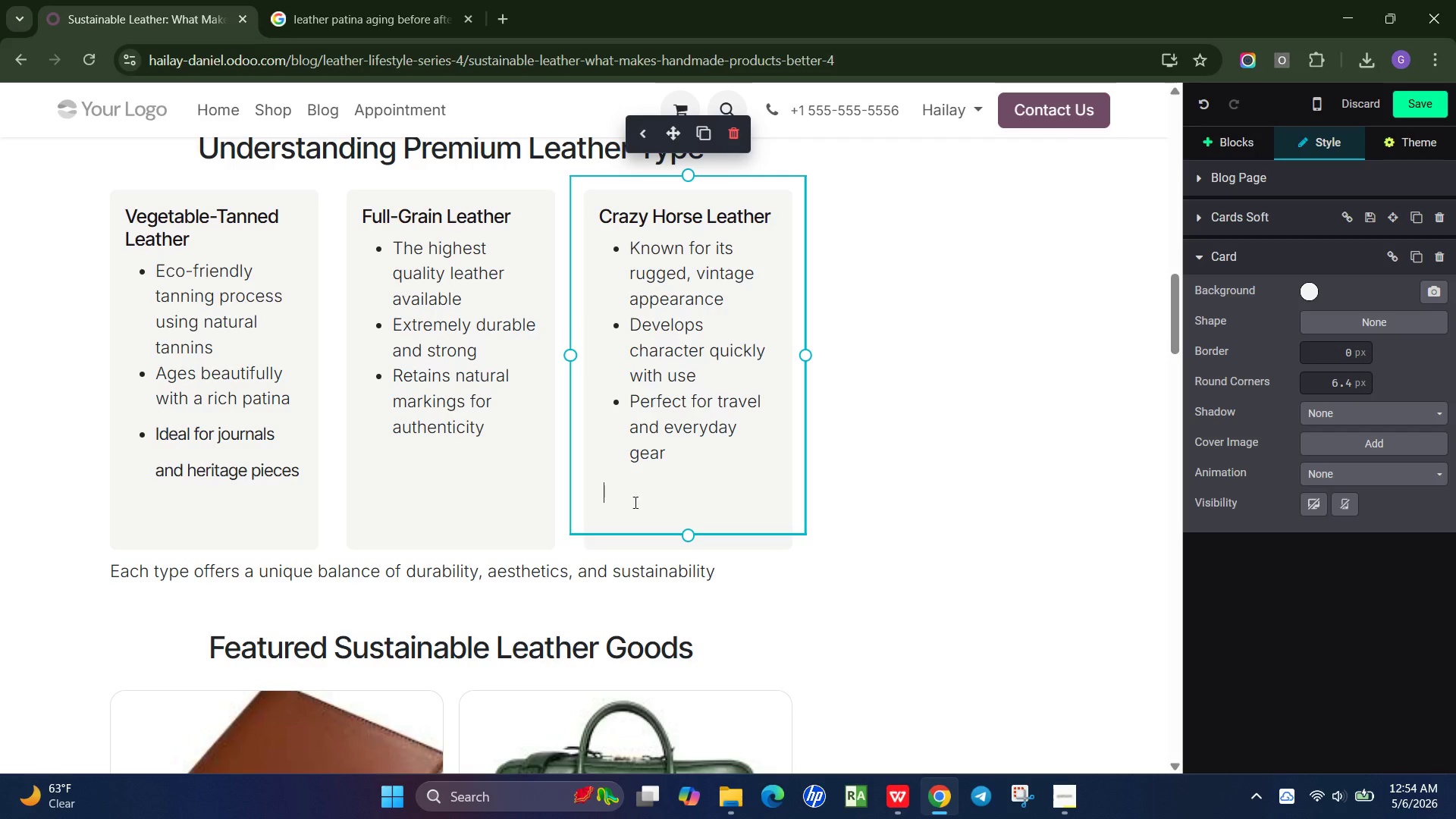 
left_click([639, 494])
 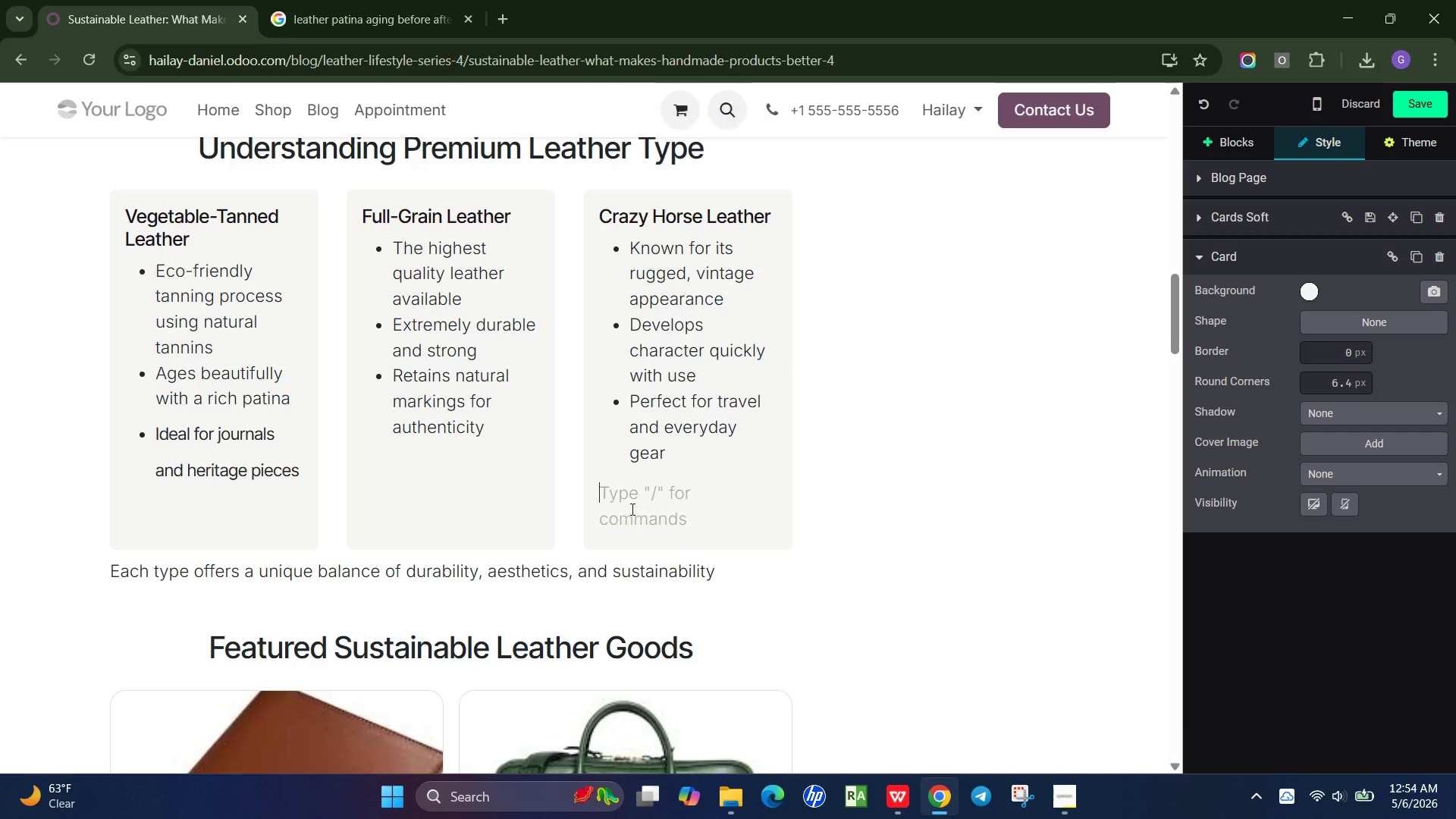 
key(Backspace)
 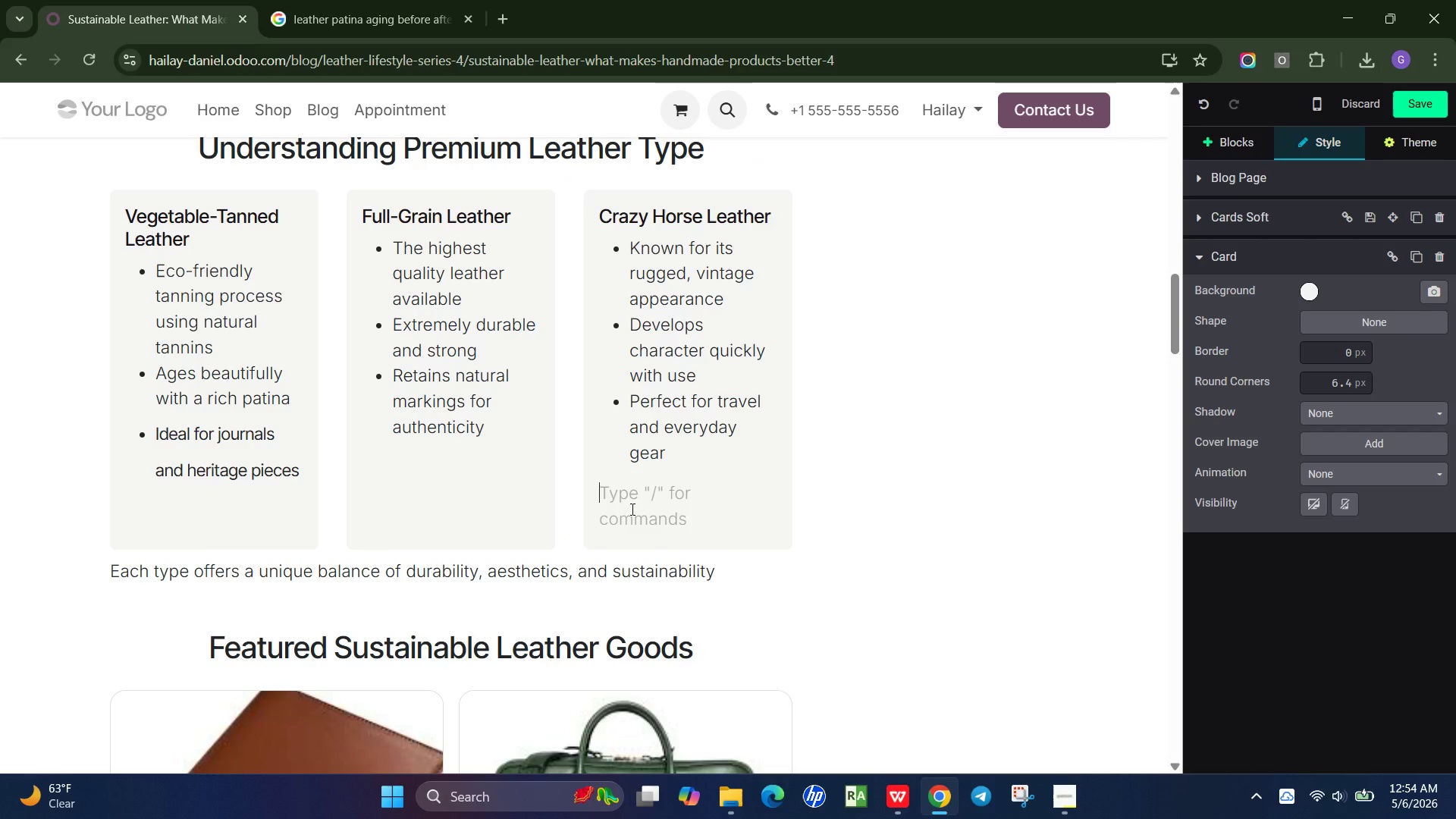 
key(Backspace)
 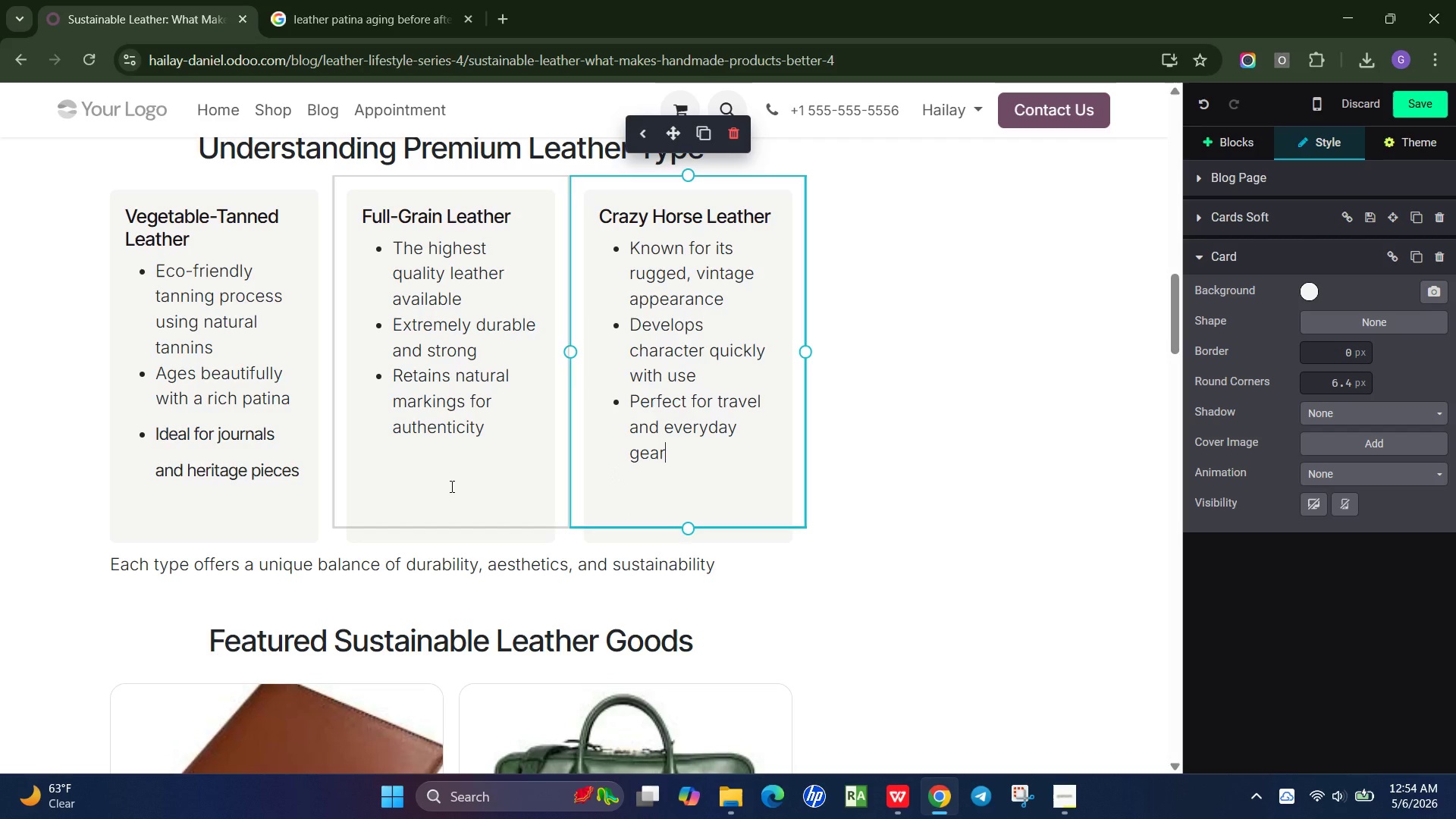 
left_click([450, 484])
 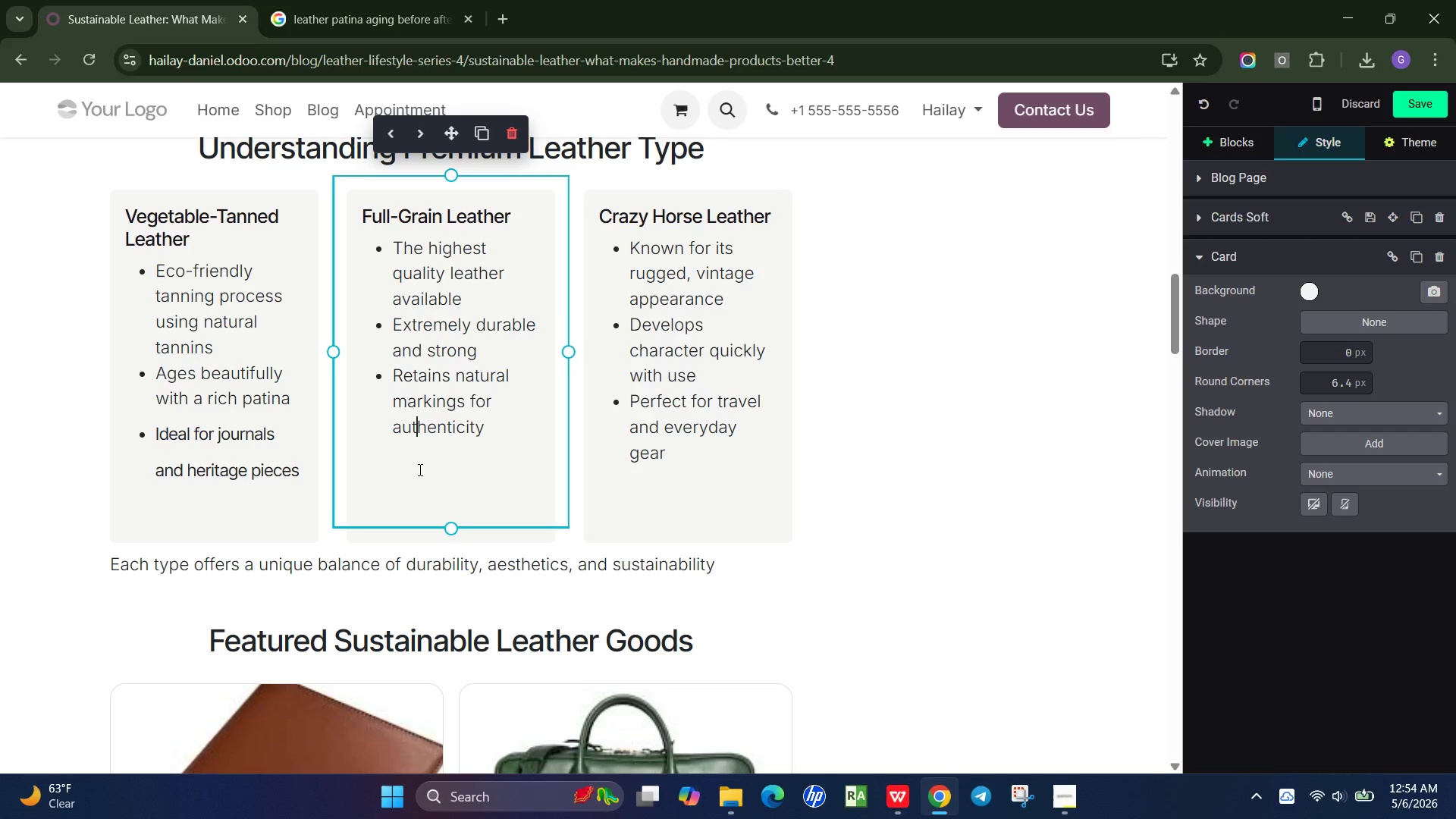 
left_click([419, 469])
 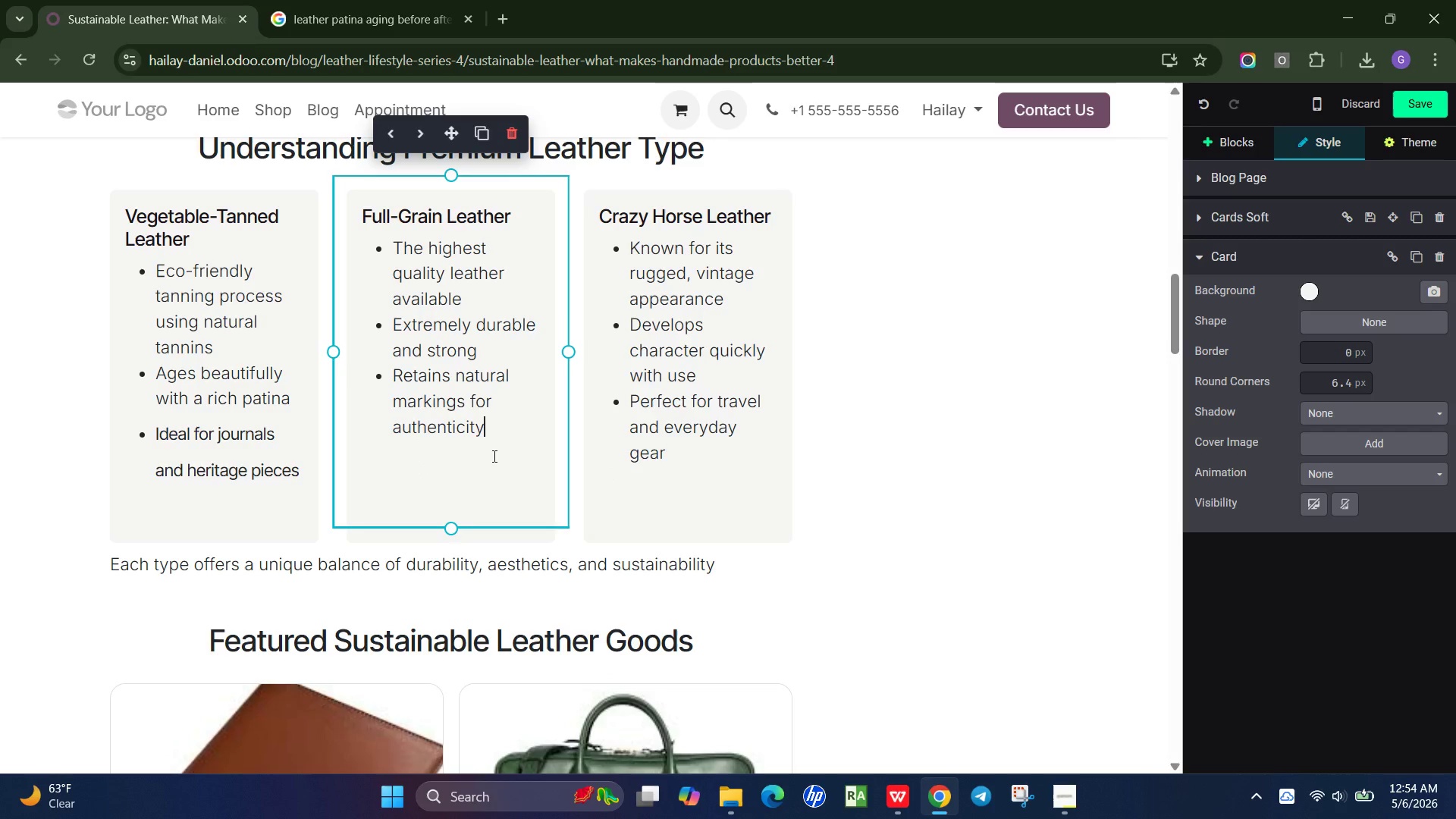 
left_click([493, 456])
 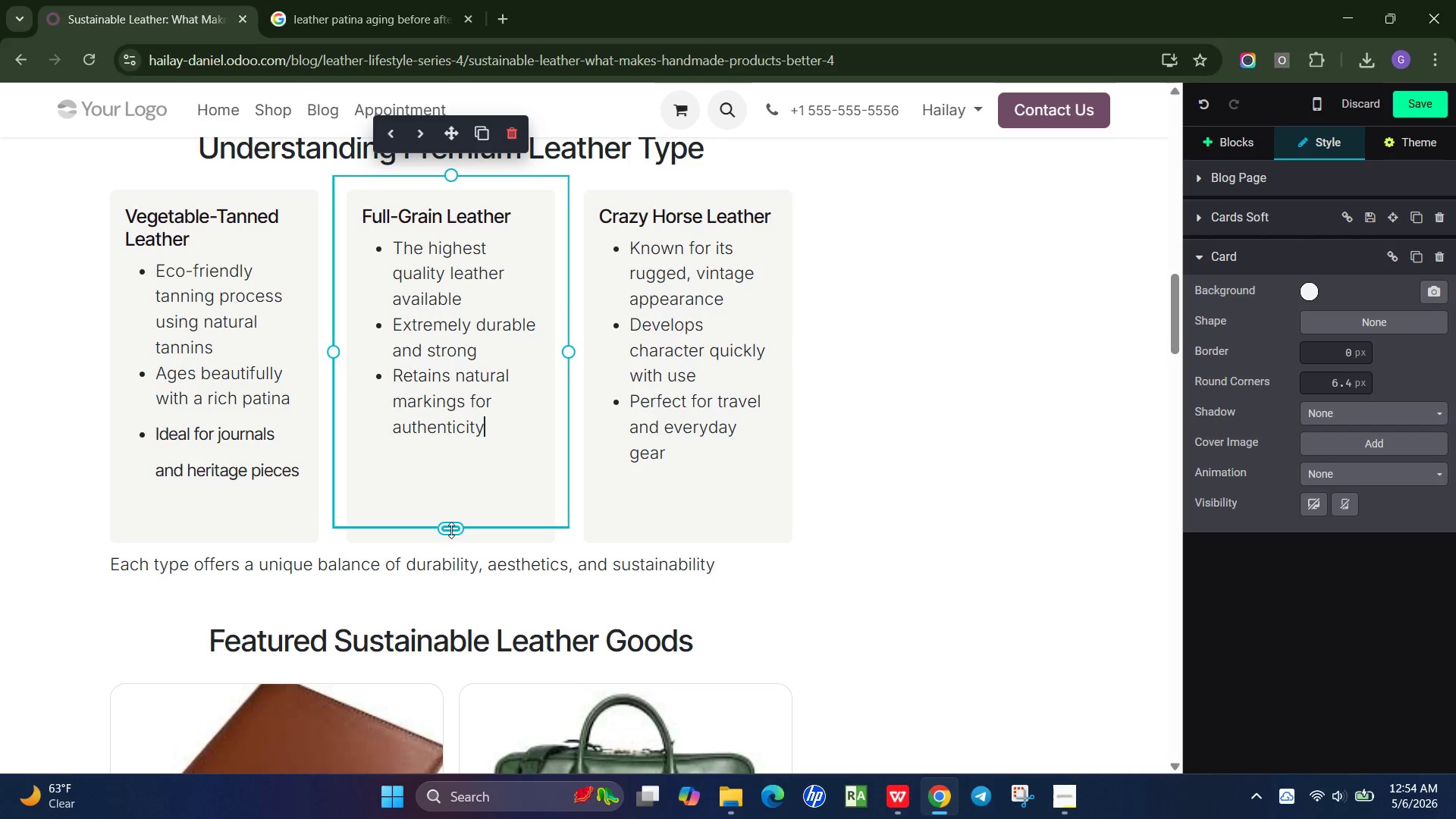 
left_click_drag(start_coordinate=[453, 528], to_coordinate=[457, 483])
 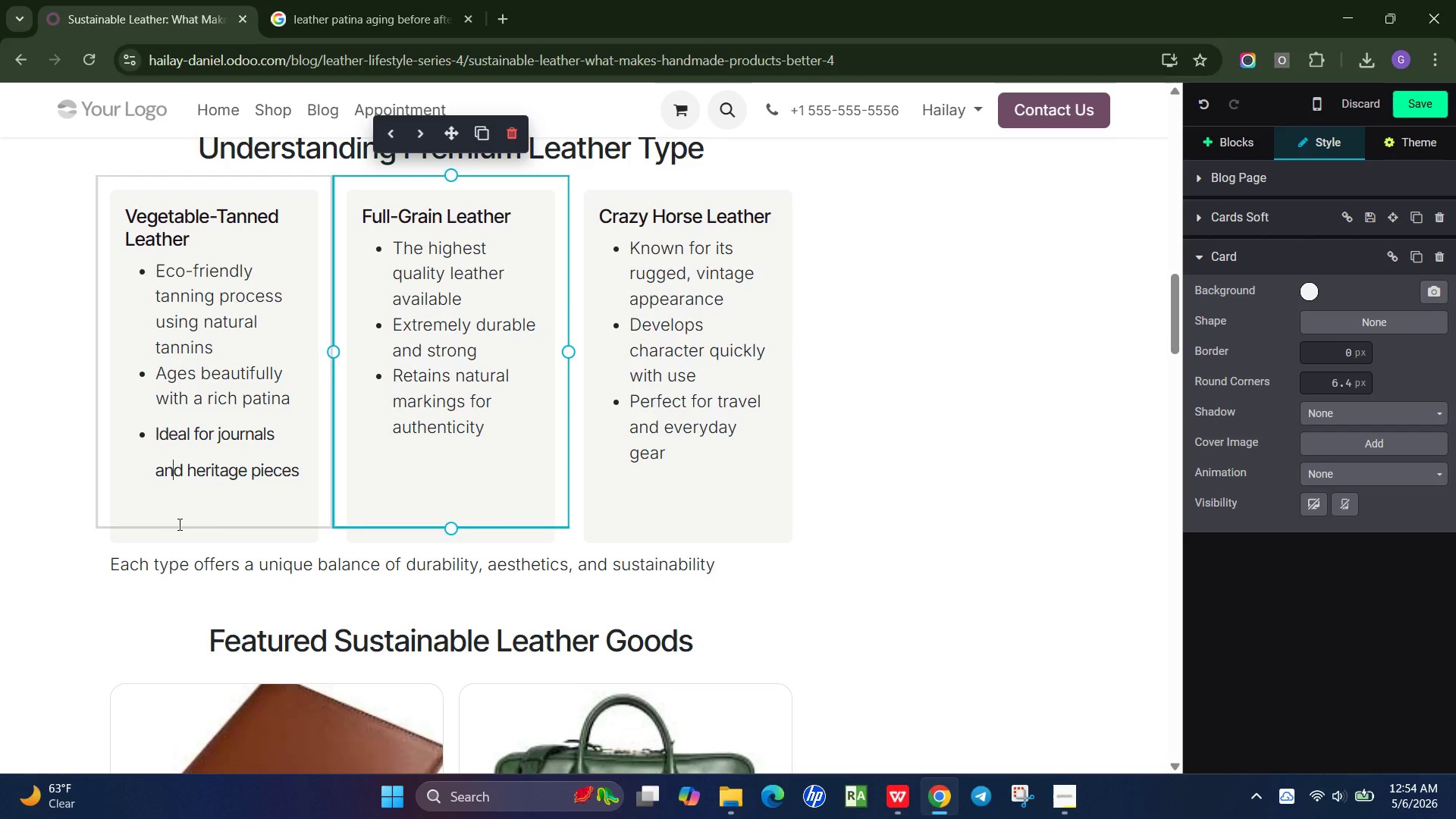 
left_click([178, 524])
 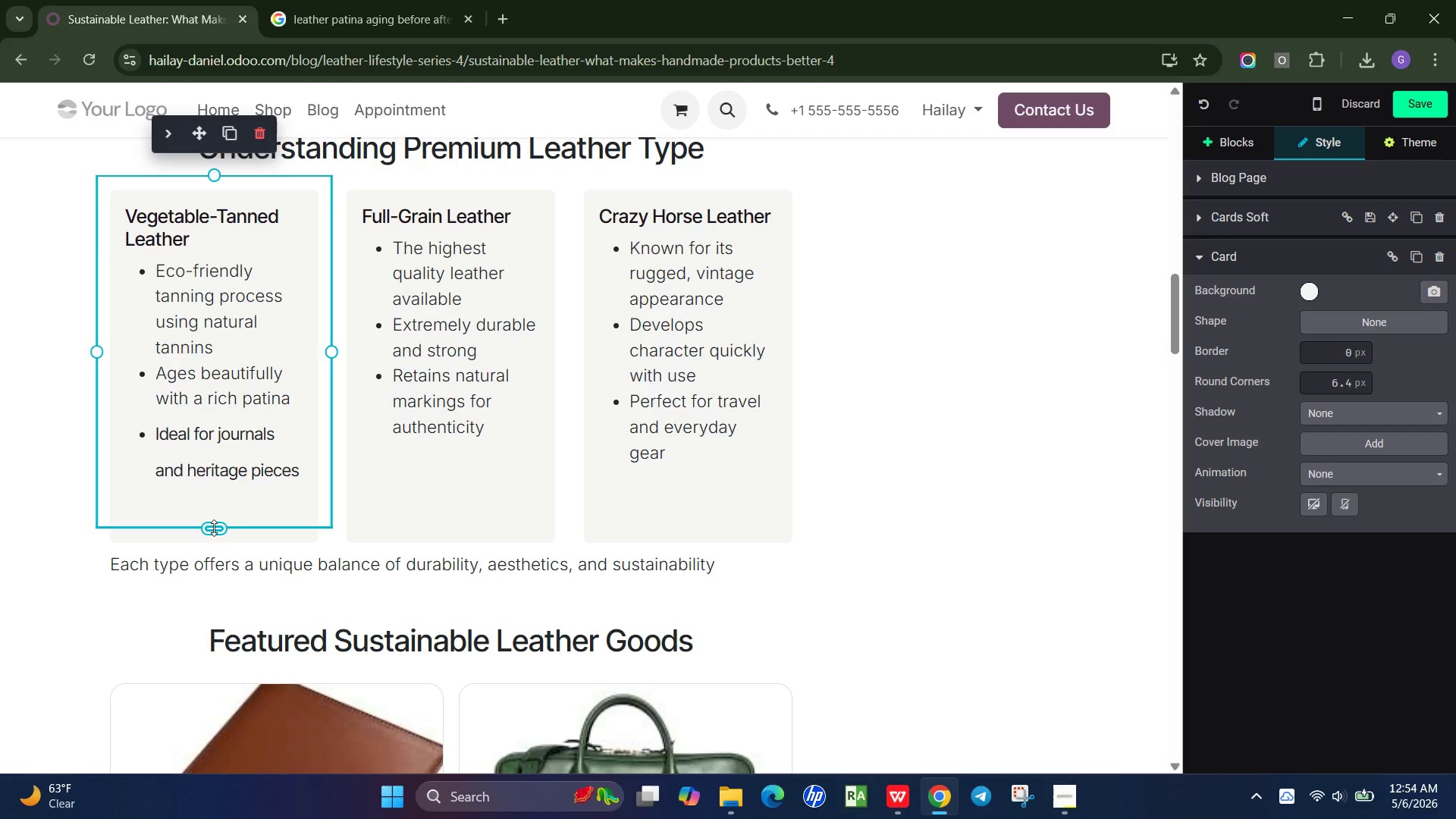 
left_click_drag(start_coordinate=[214, 528], to_coordinate=[224, 507])
 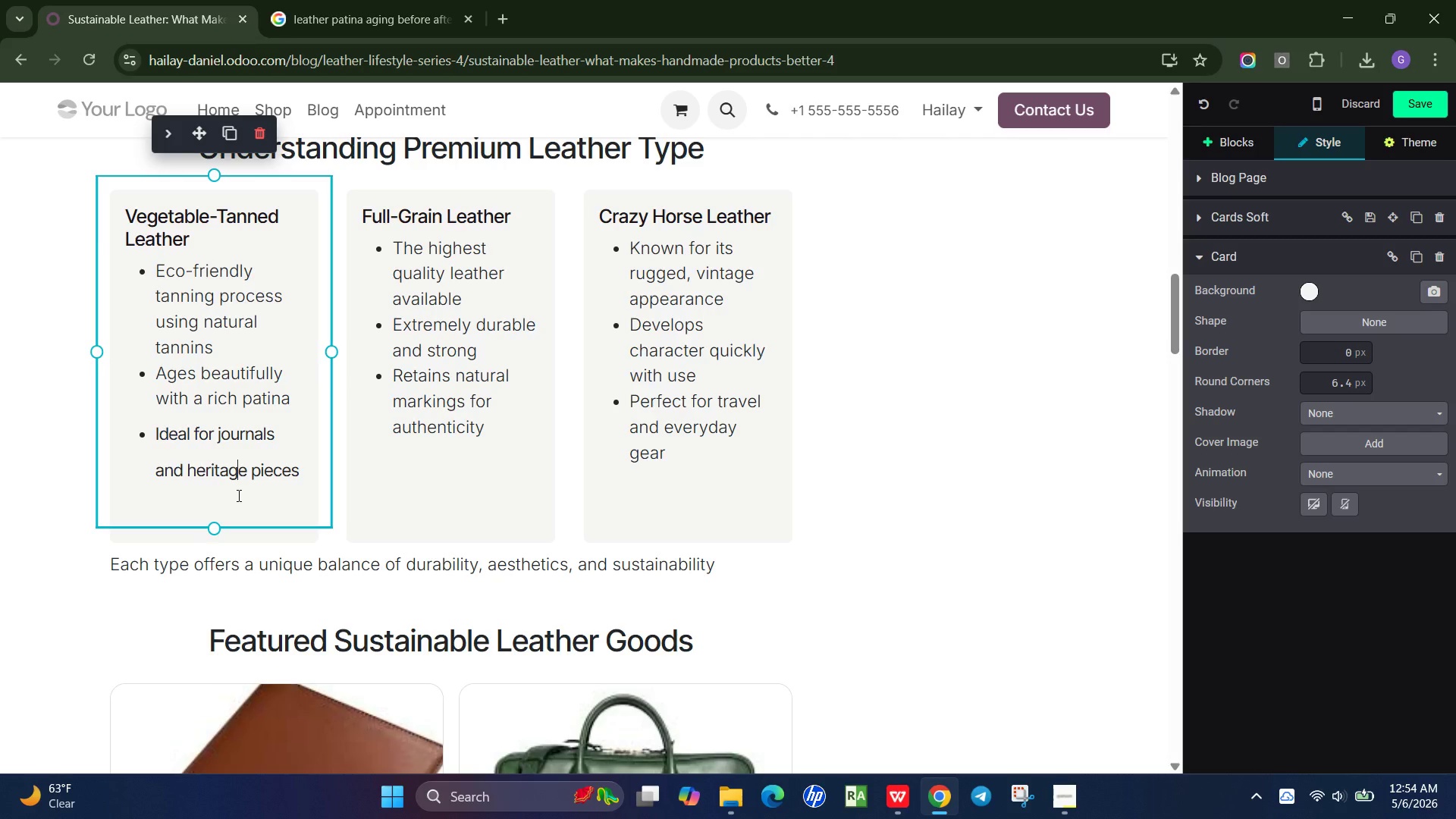 
left_click([237, 495])
 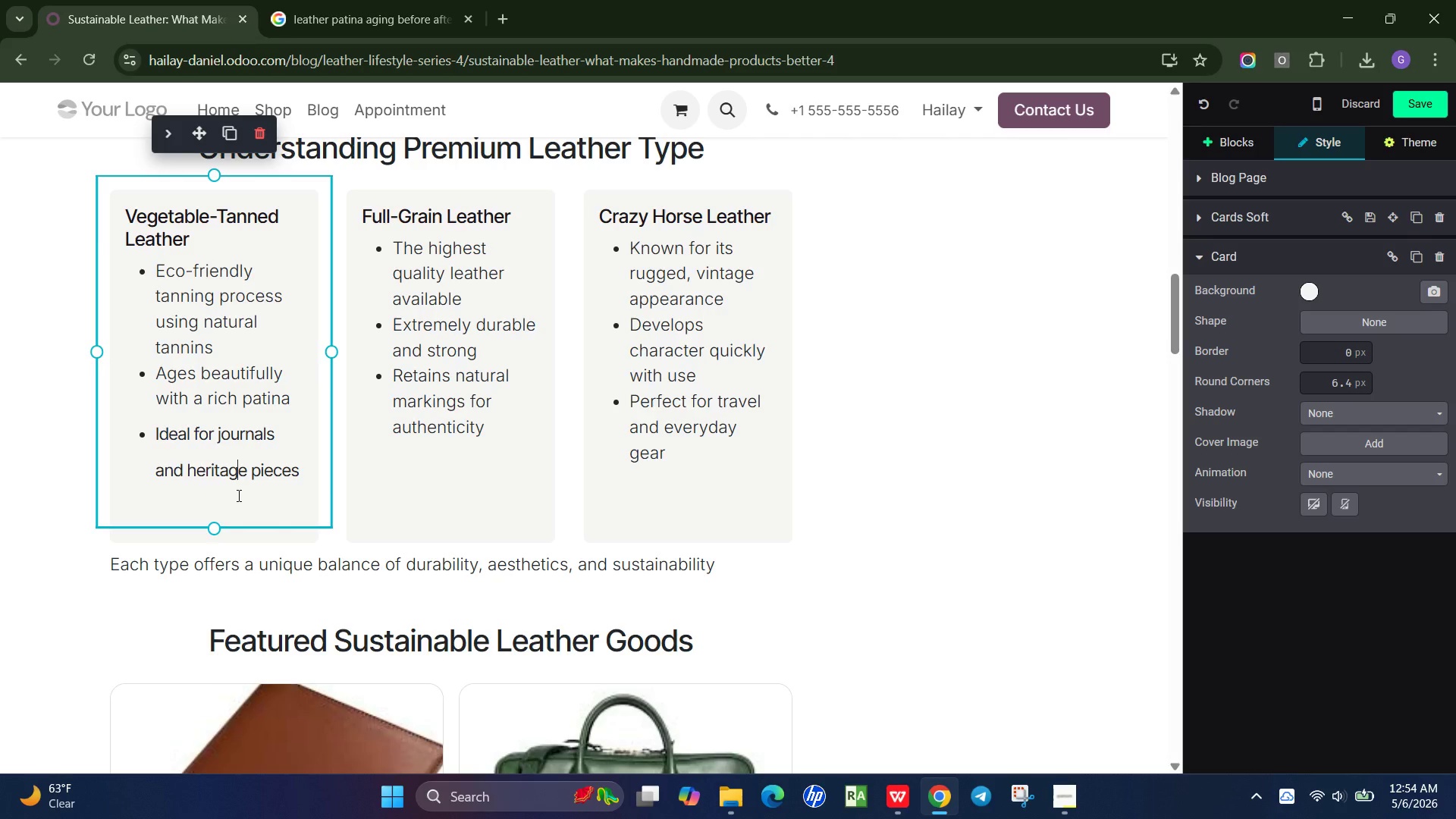 
wait(15.48)
 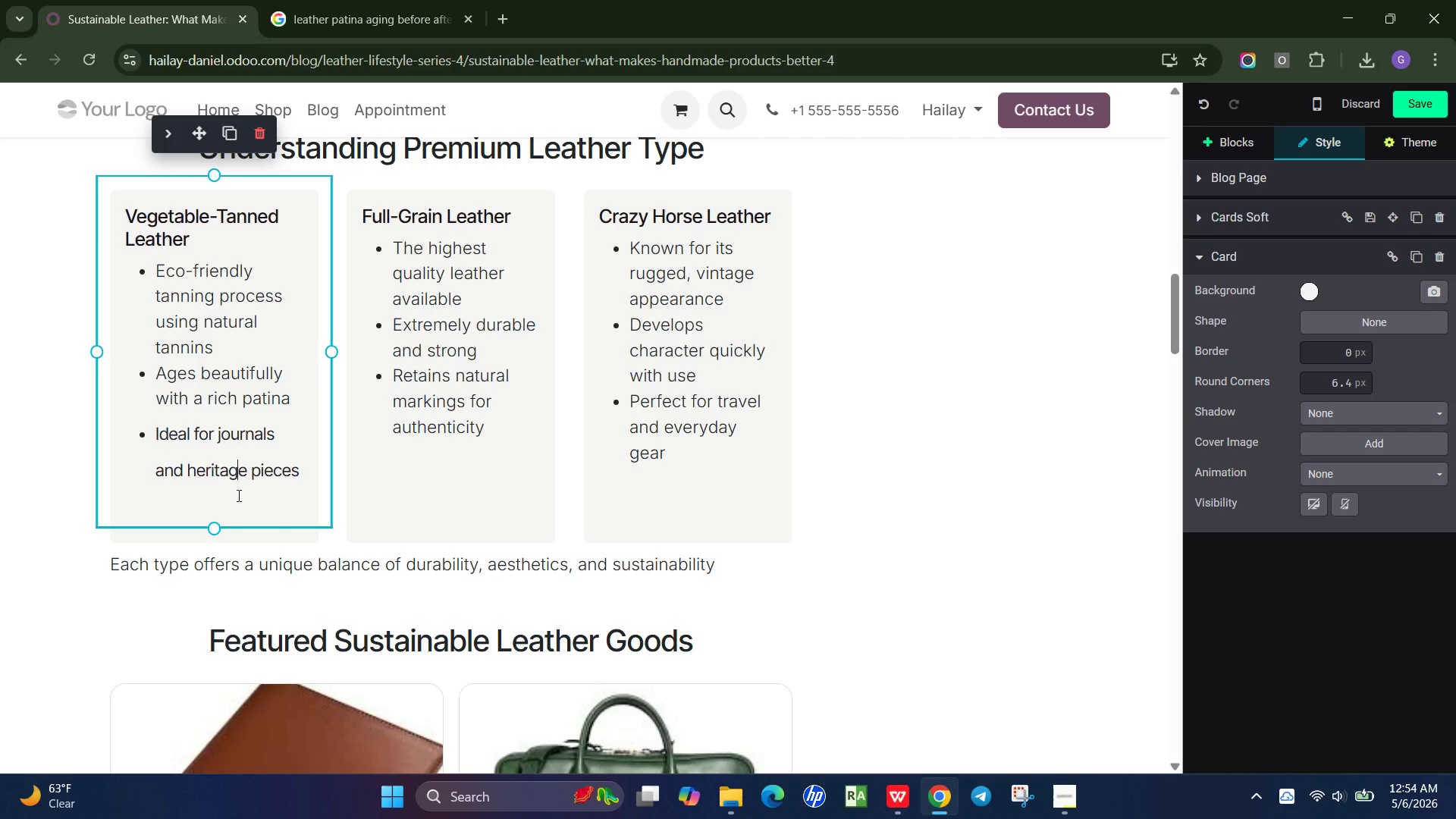 
left_click([888, 452])
 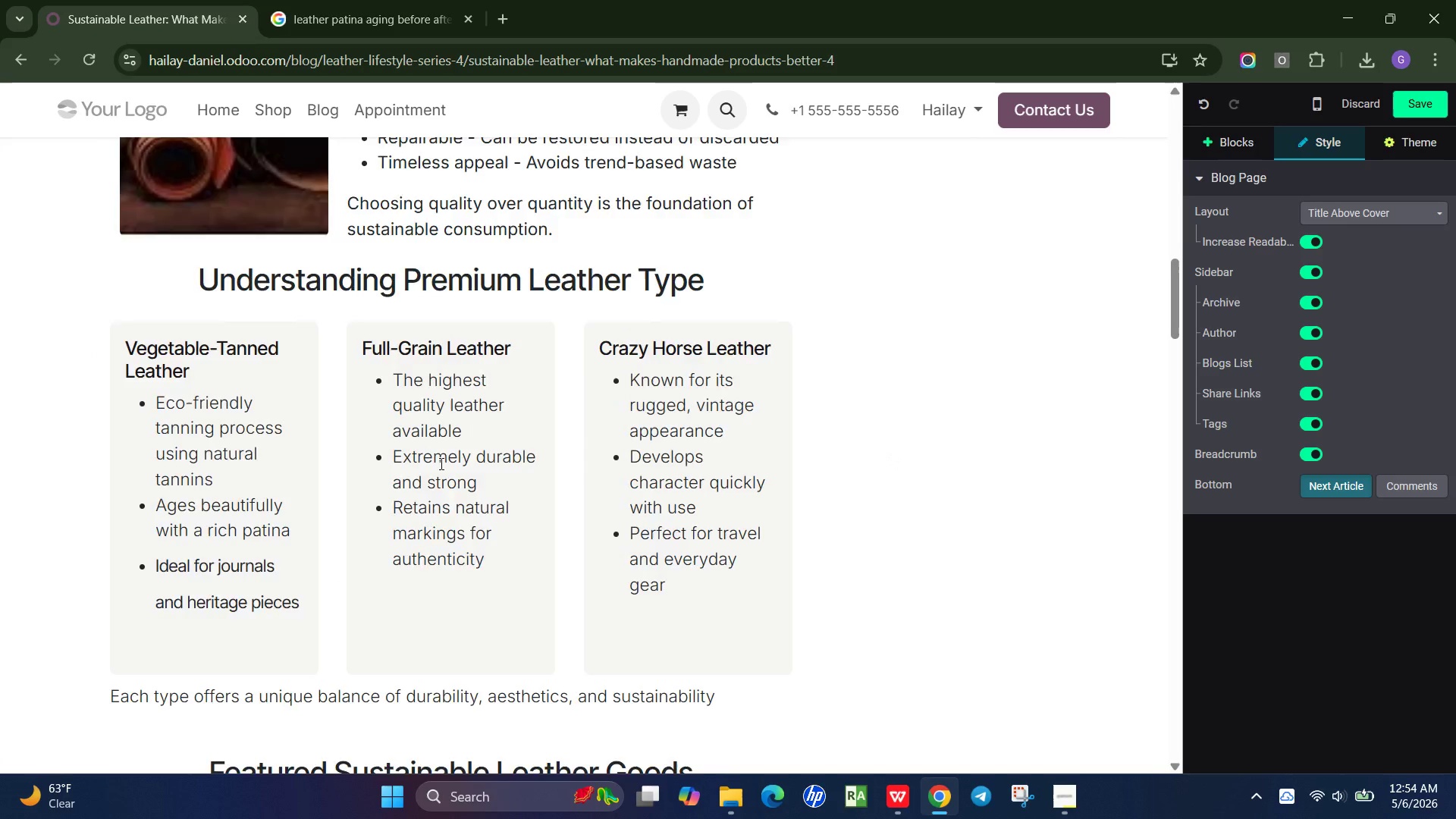 
scroll: coordinate [548, 430], scroll_direction: up, amount: 19.0
 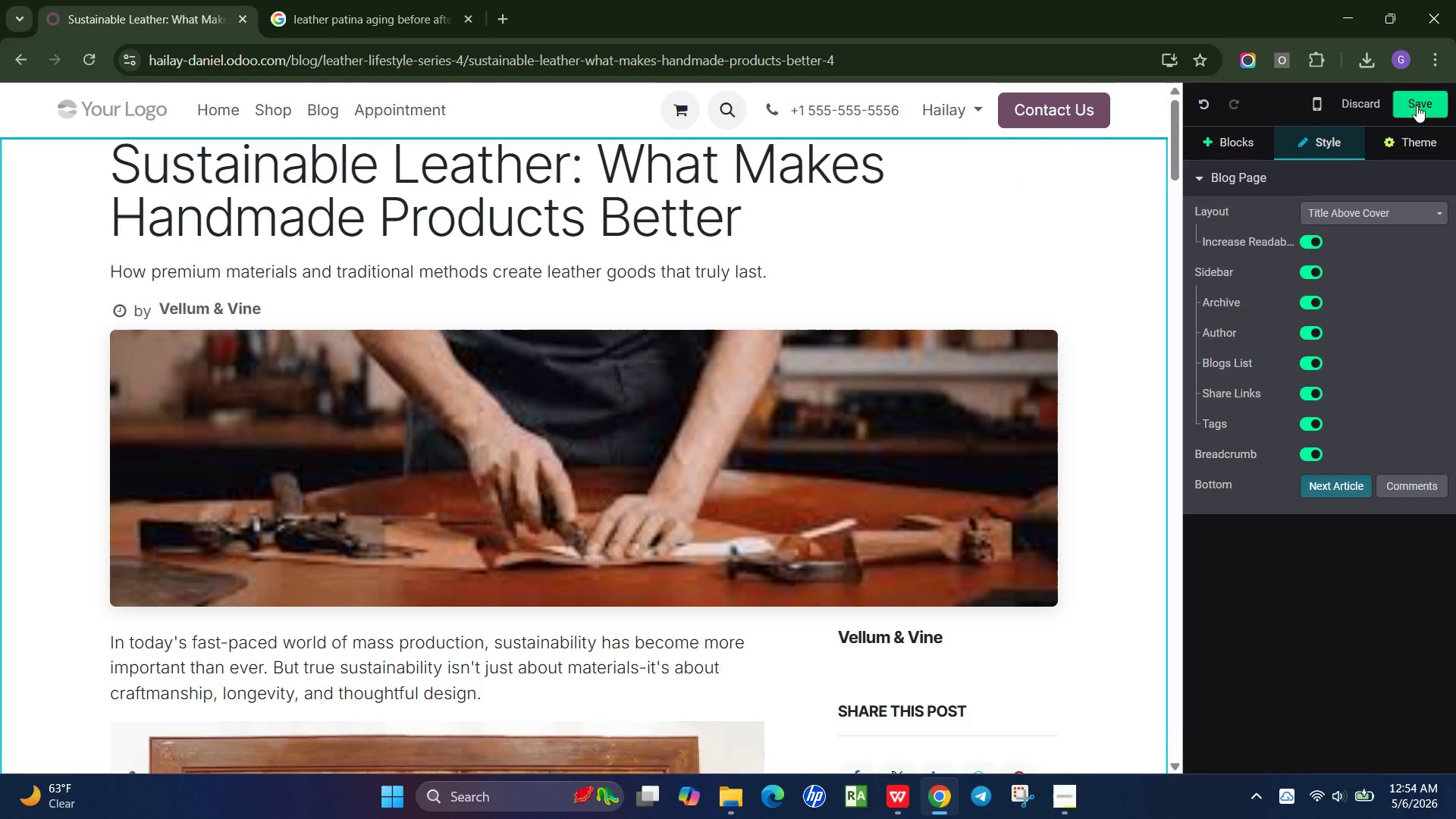 
left_click([1417, 105])
 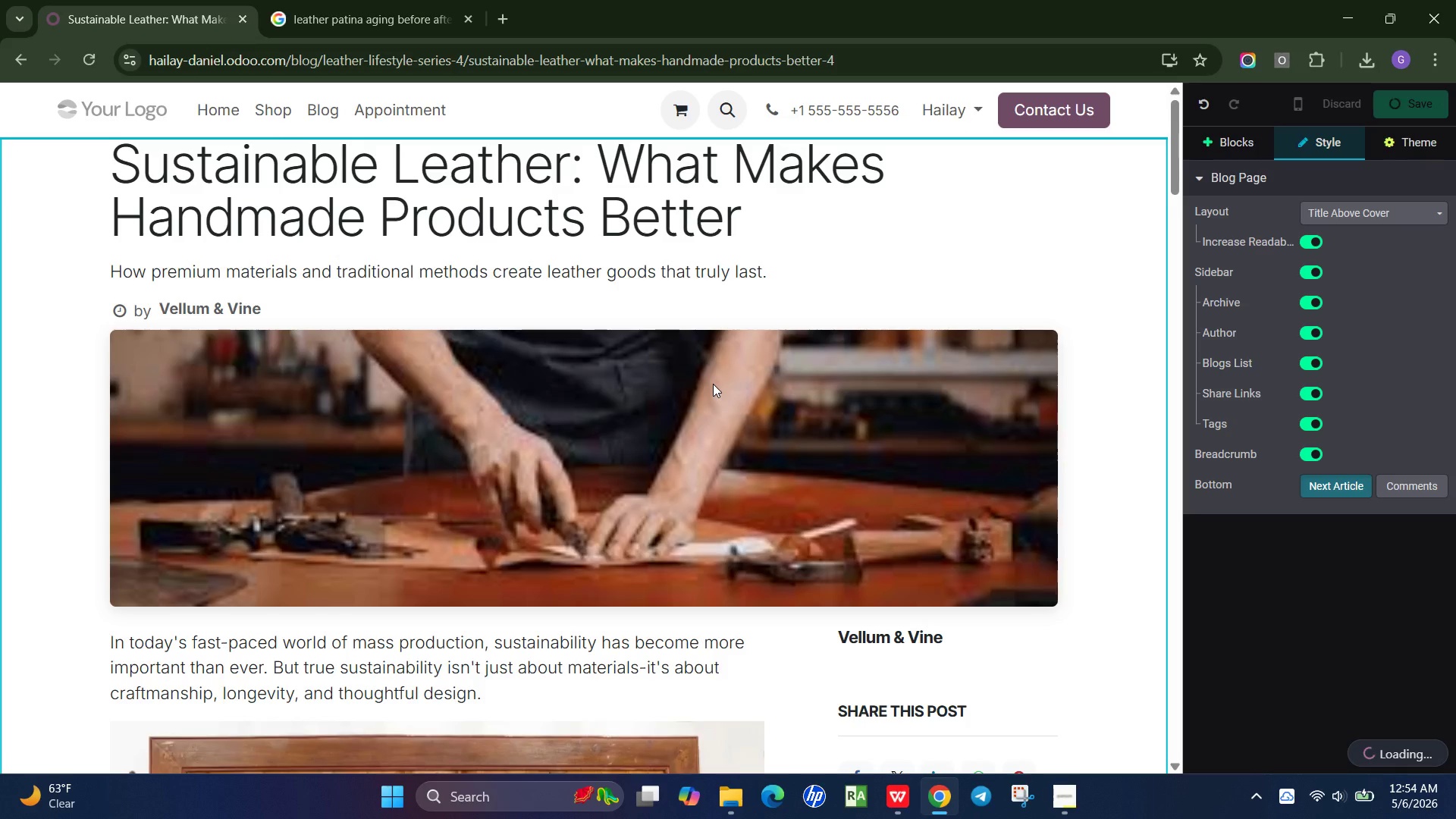 
wait(8.86)
 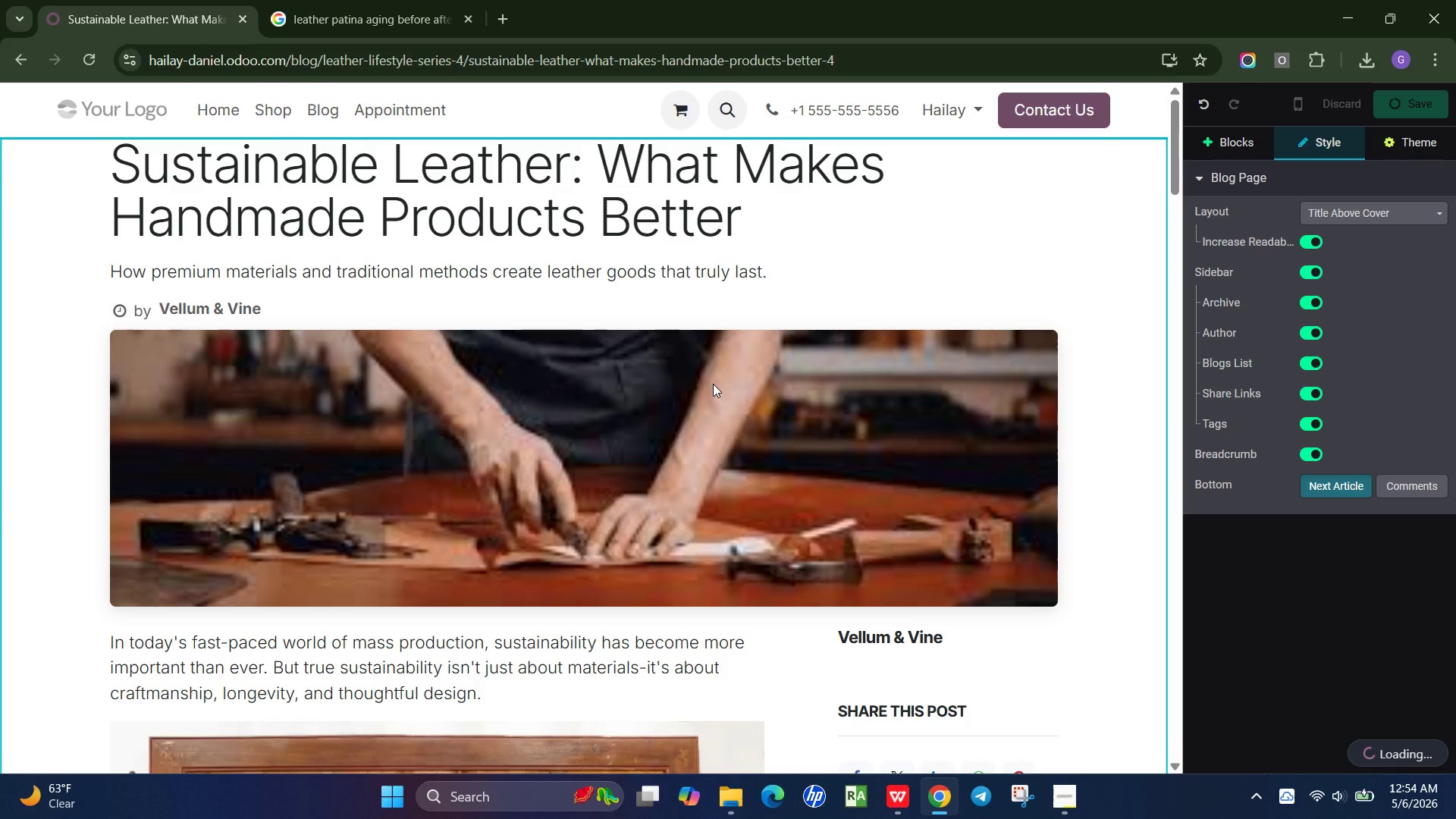 
scroll: coordinate [682, 406], scroll_direction: down, amount: 6.0
 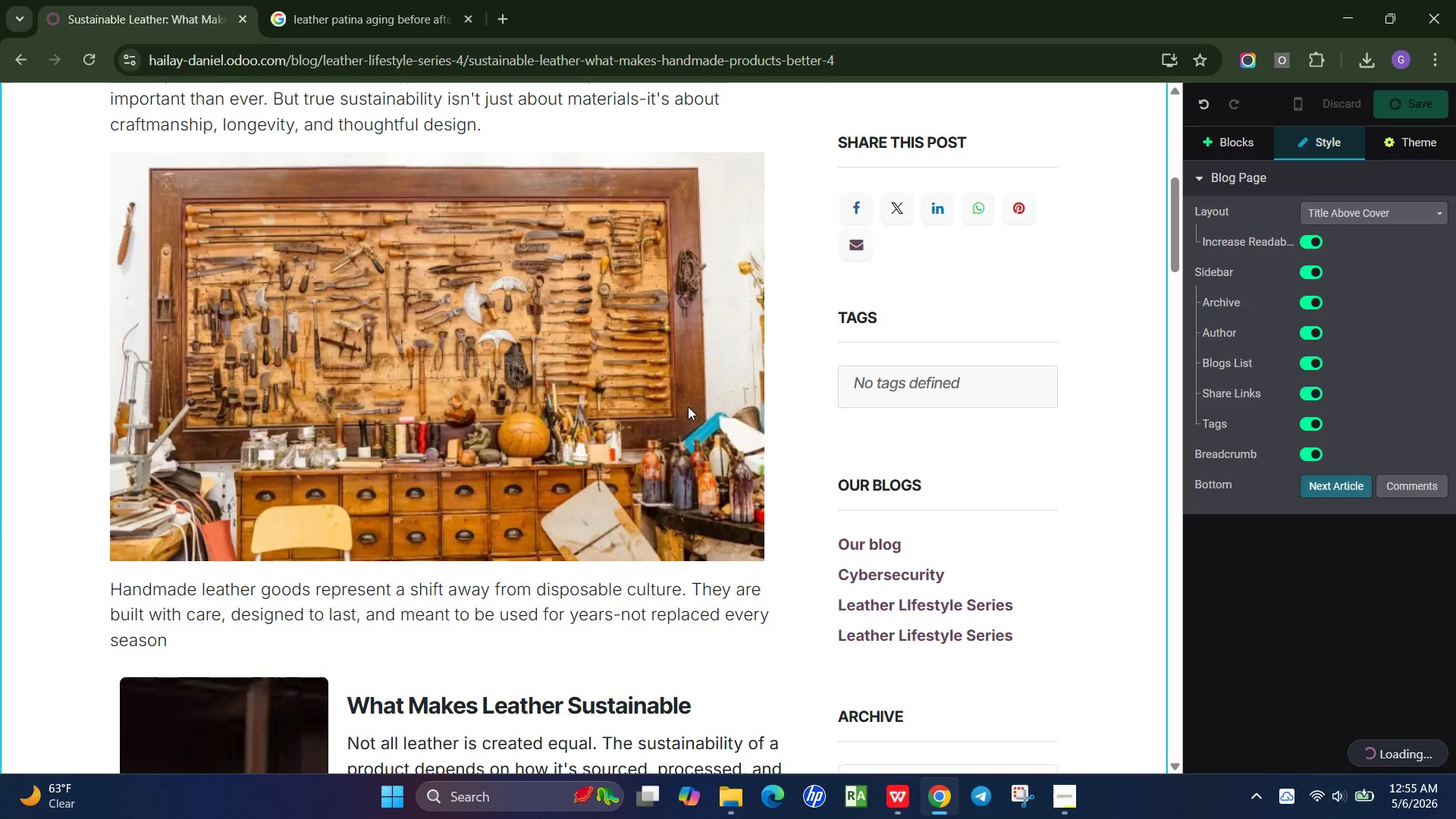 
wait(9.82)
 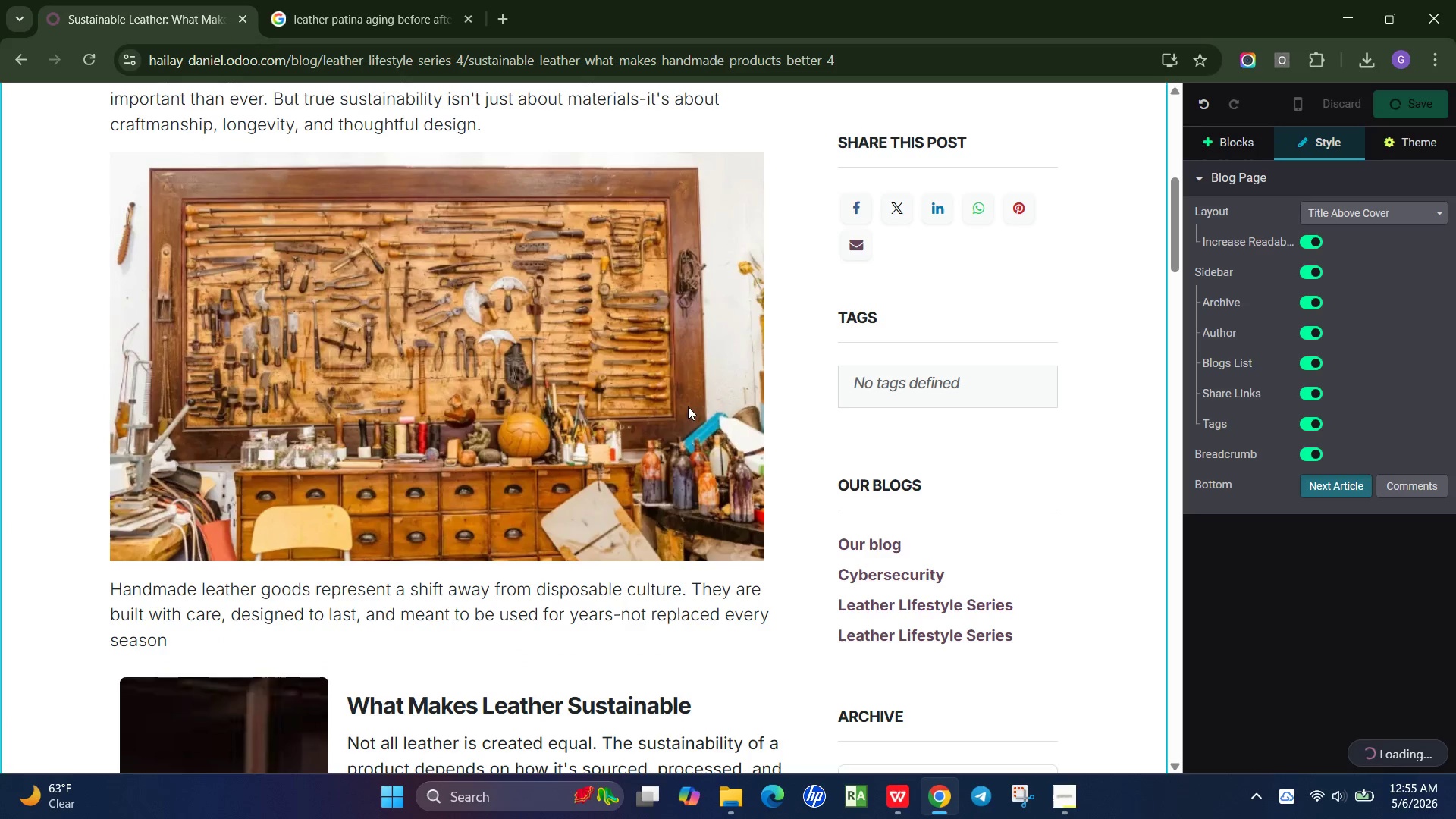 
scroll: coordinate [277, 354], scroll_direction: down, amount: 9.0
 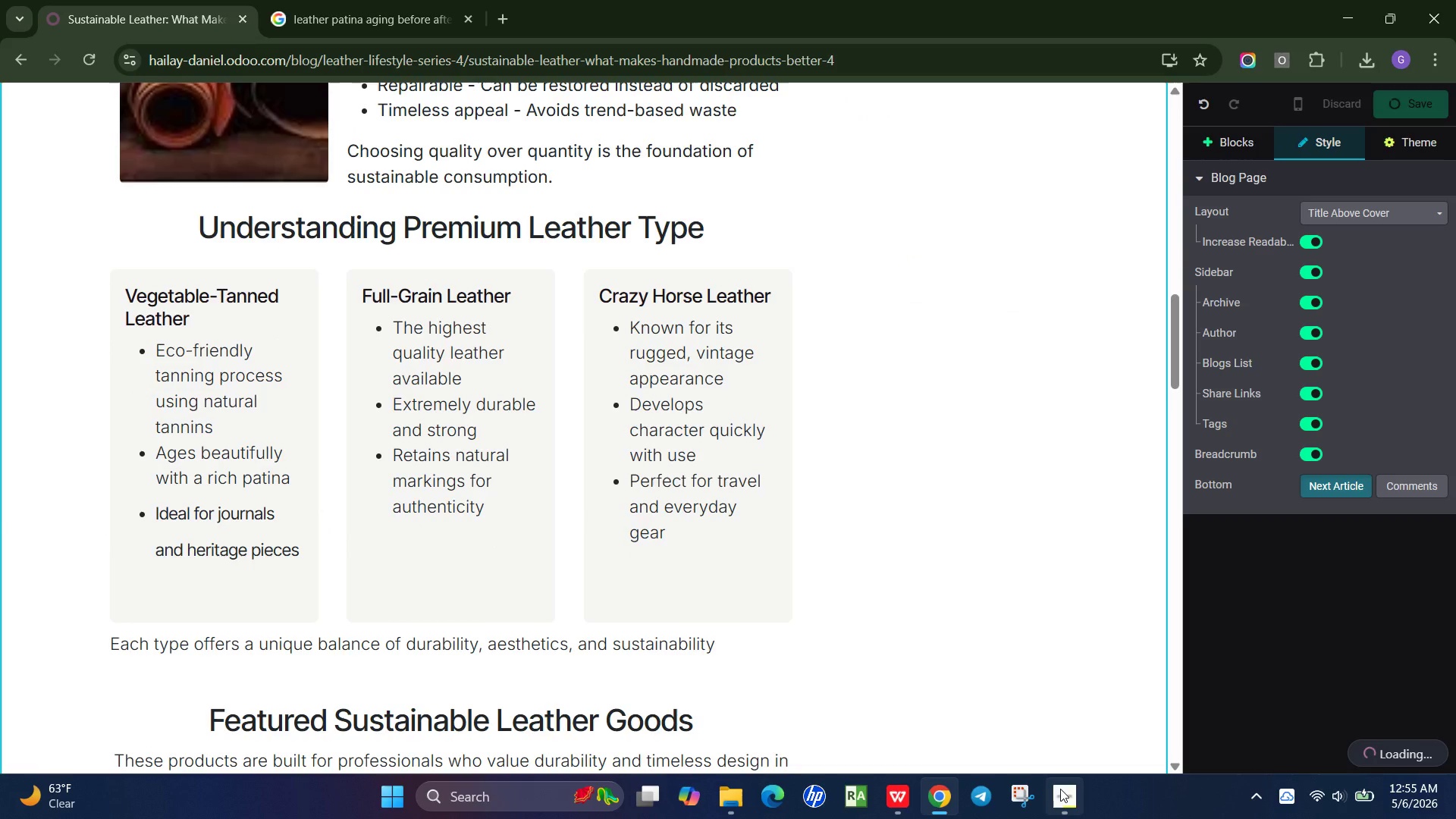 
left_click([1060, 789])